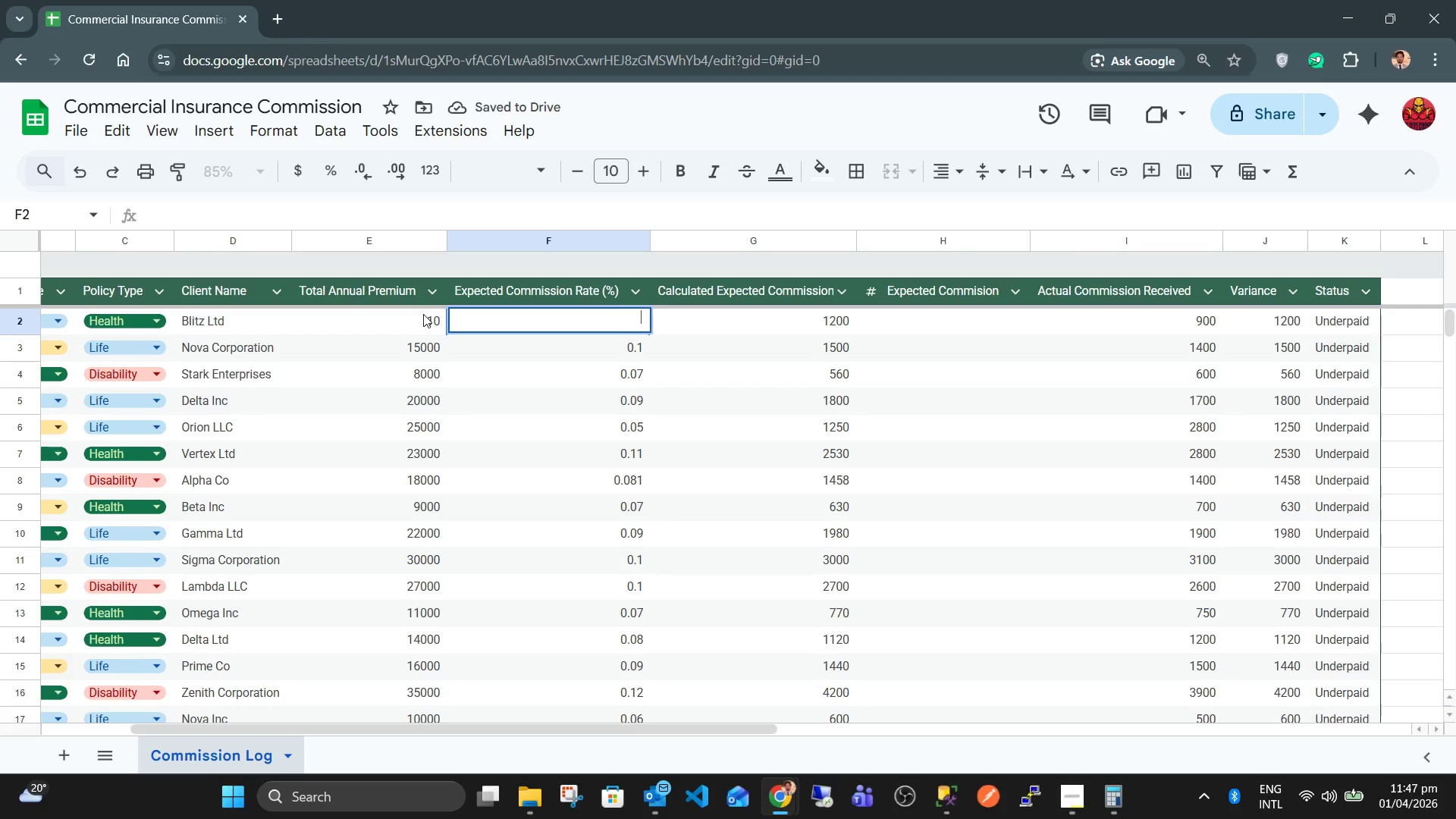 
key(Numpad1)
 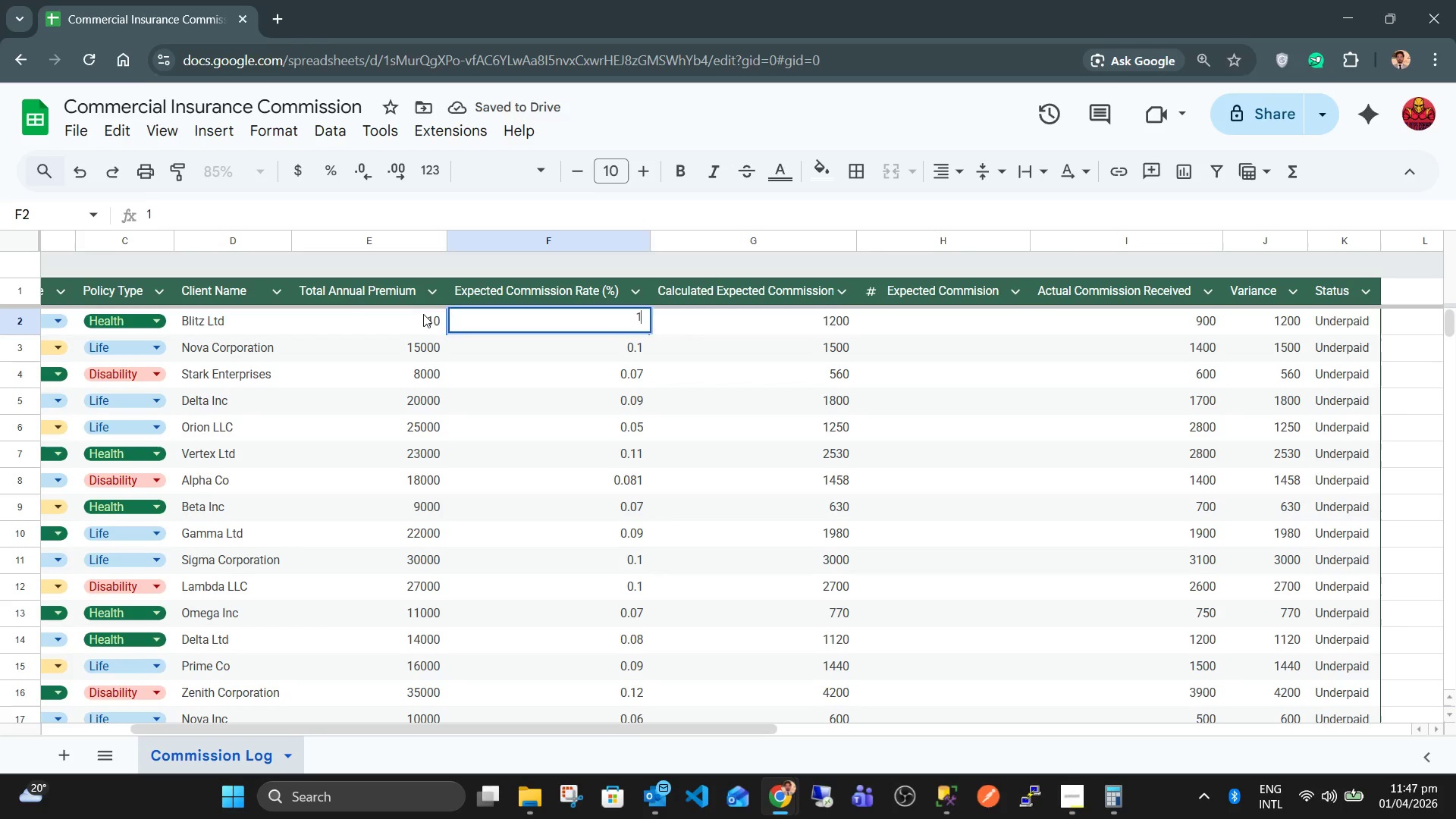 
key(Tab)
 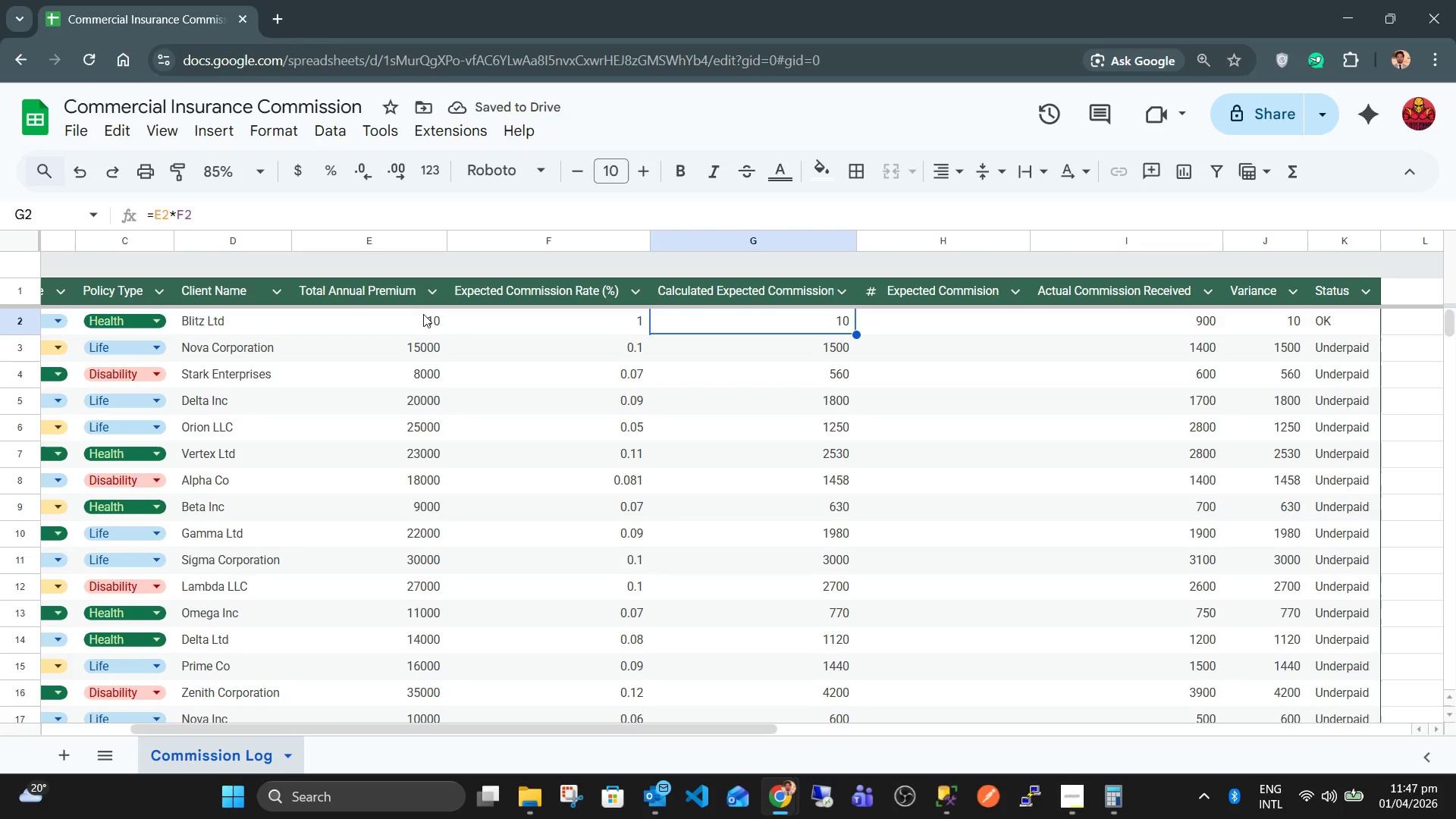 
key(Numpad1)
 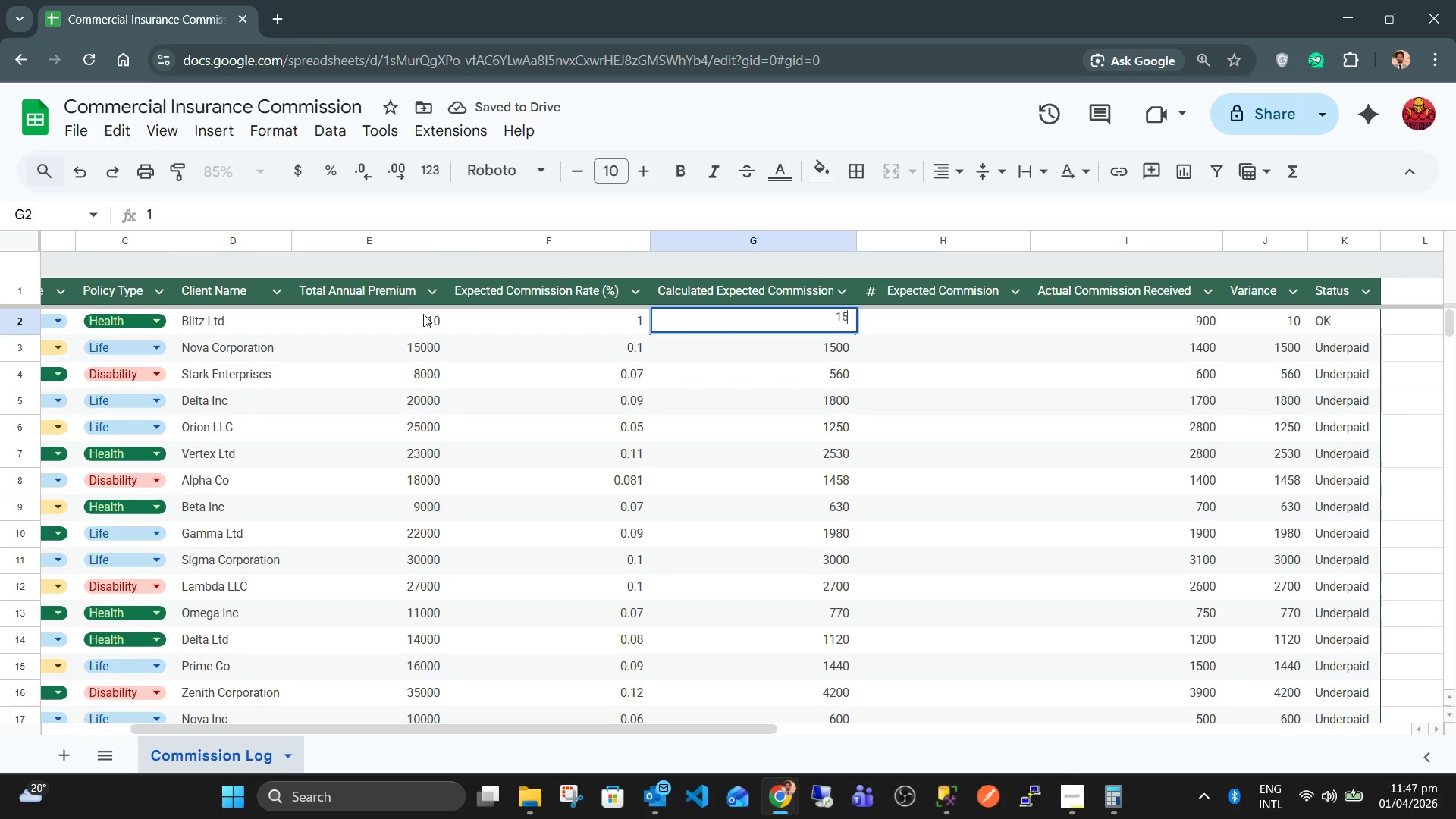 
key(Numpad5)
 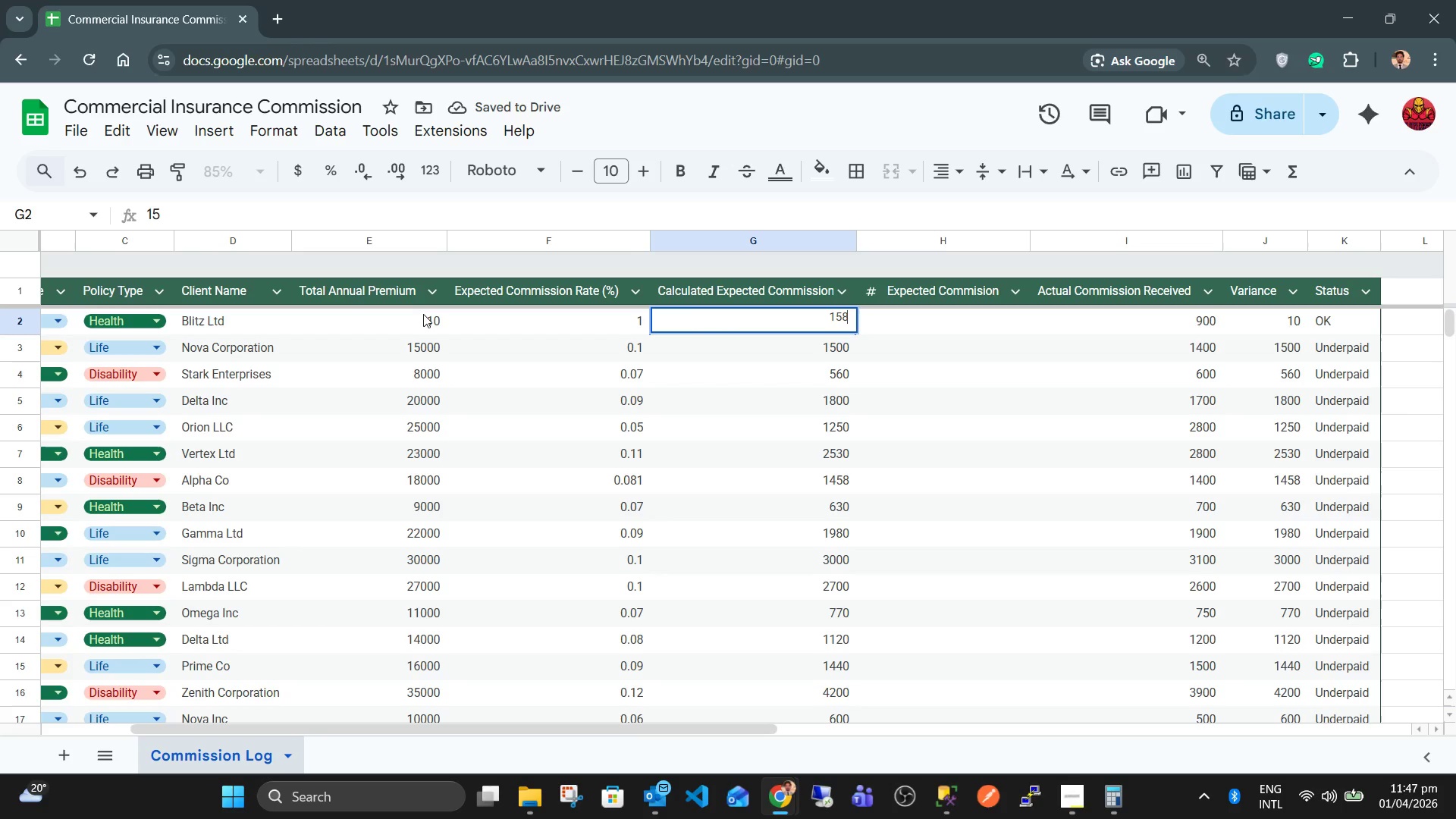 
key(Numpad8)
 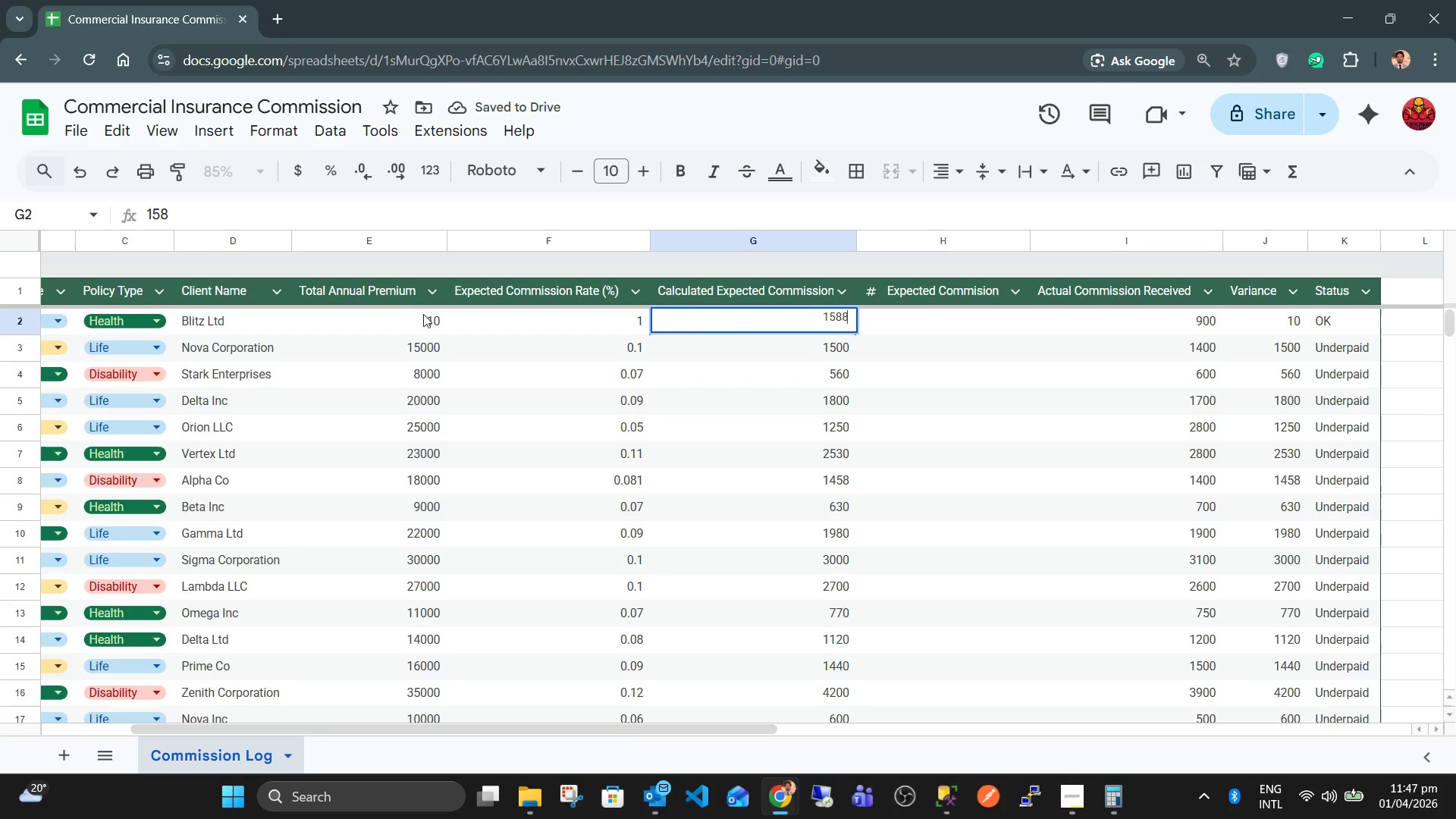 
key(Numpad8)
 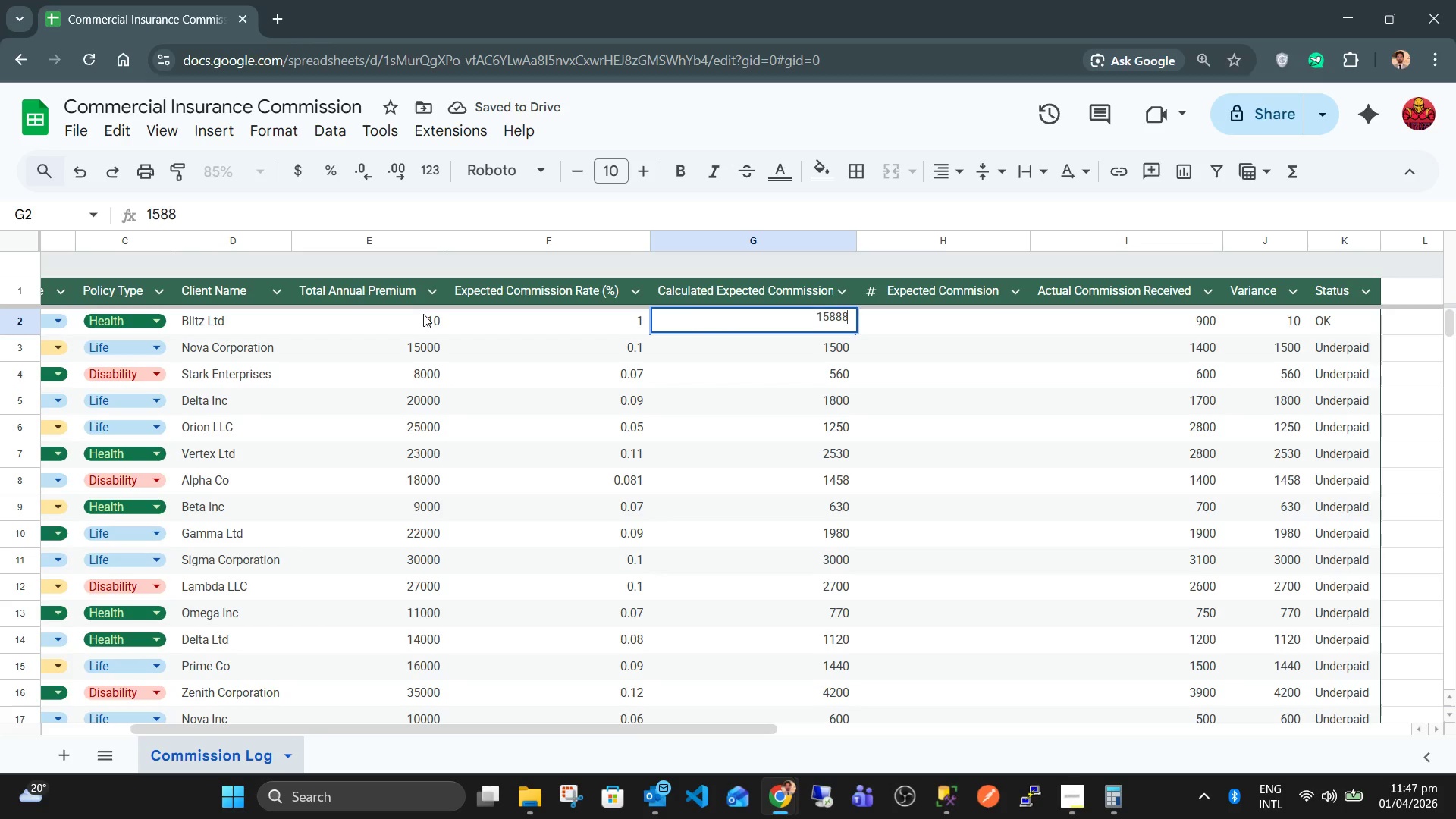 
key(Numpad8)
 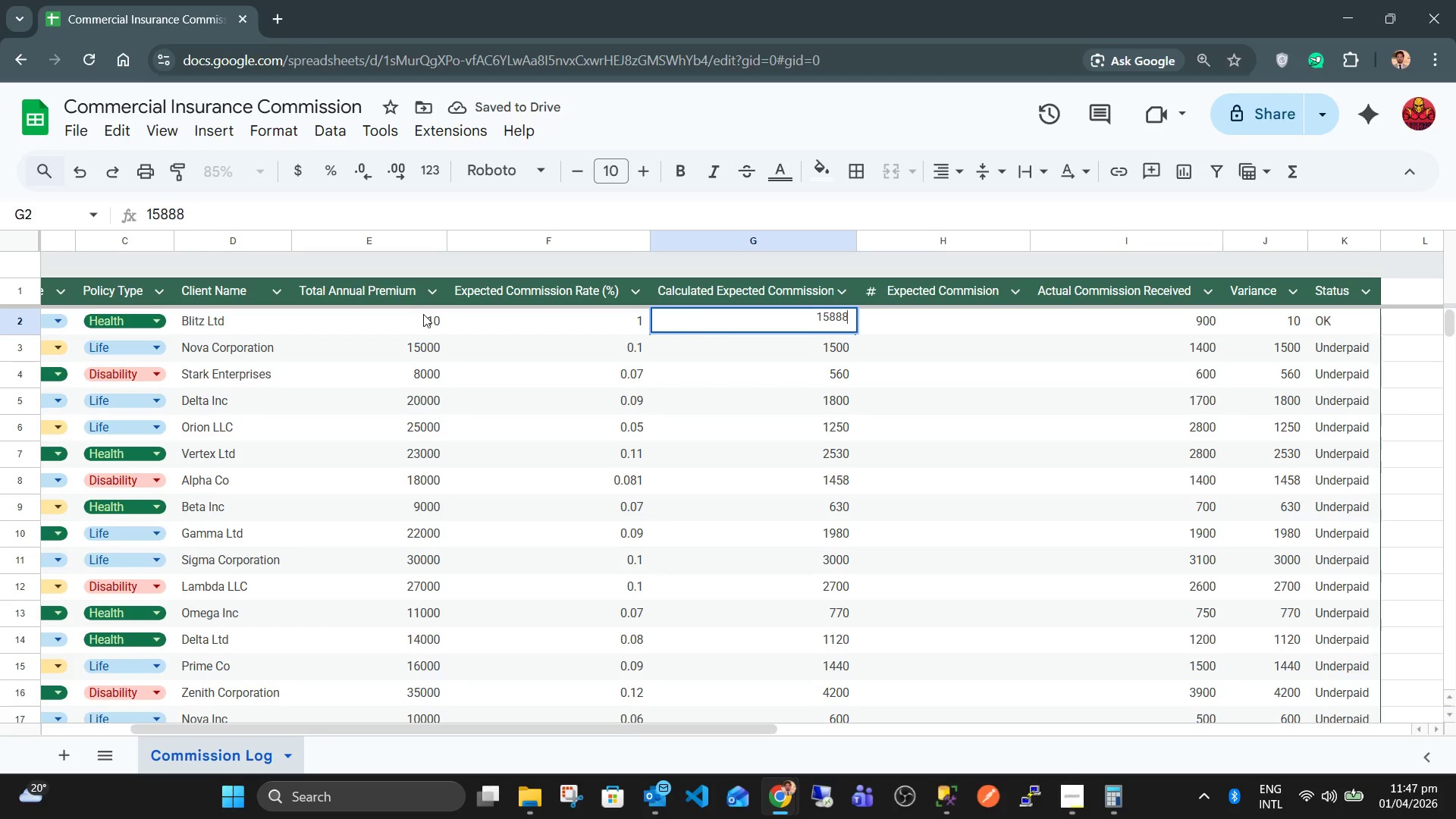 
key(Tab)
 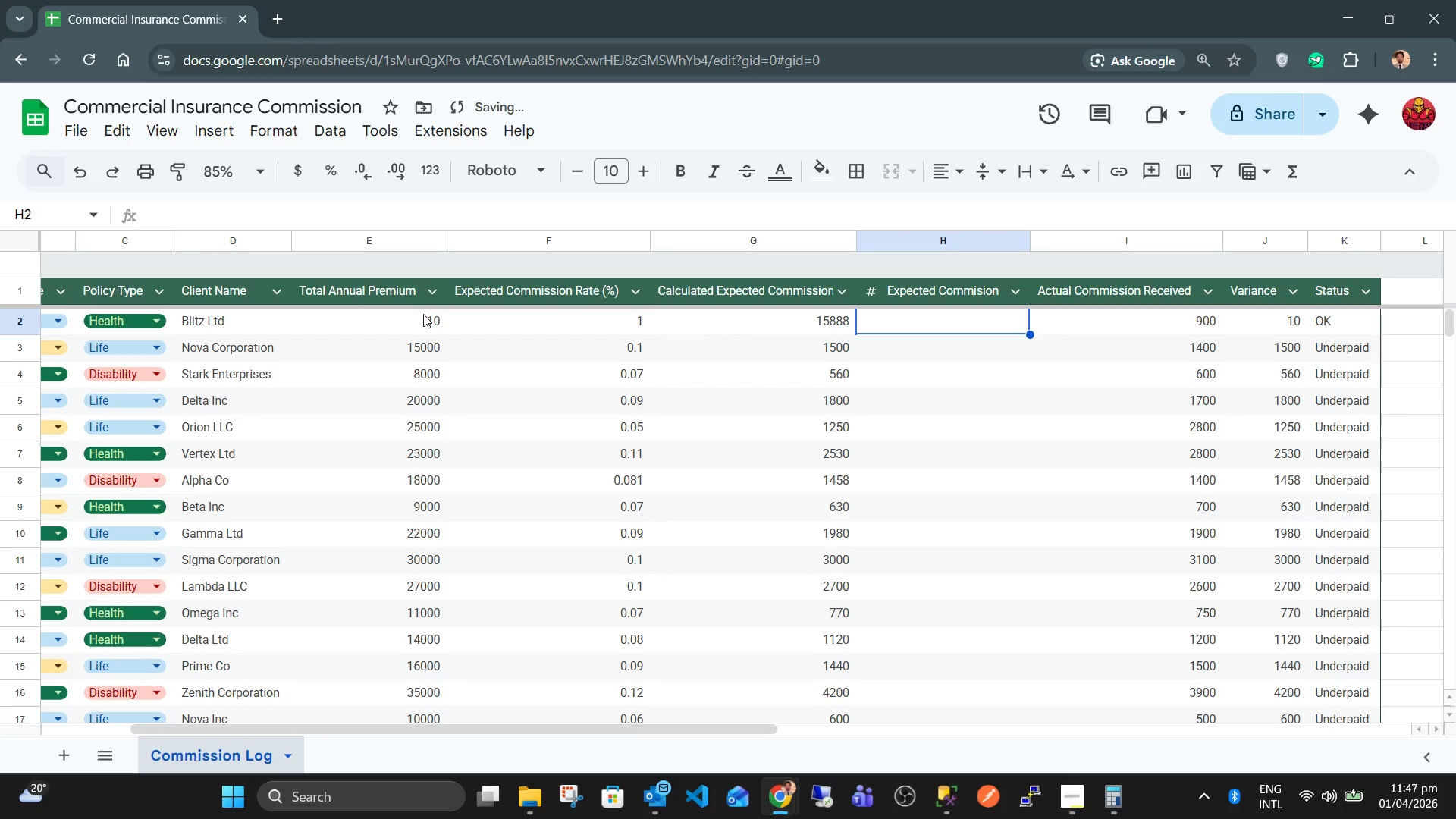 
key(ArrowLeft)
 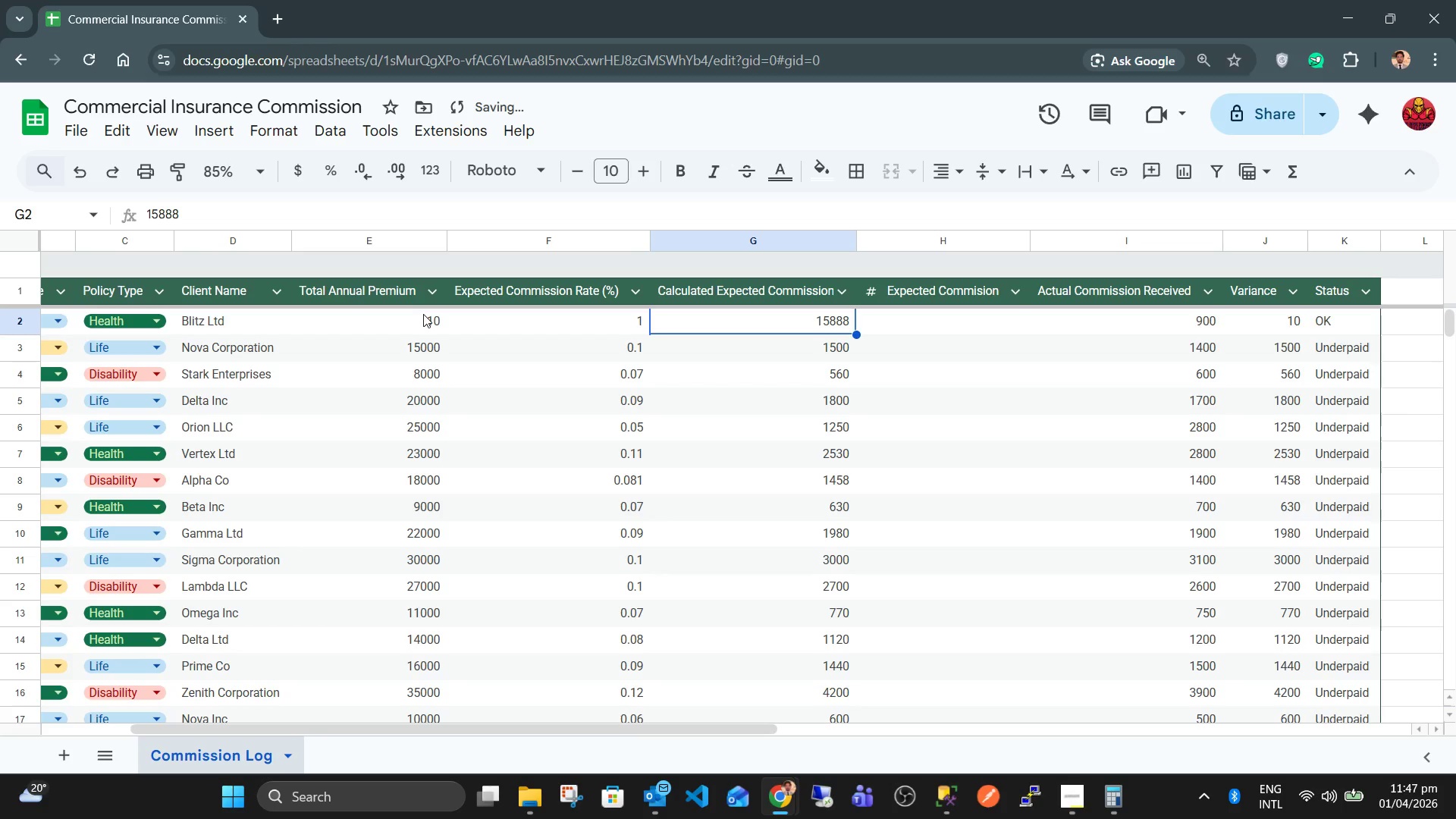 
key(ArrowLeft)
 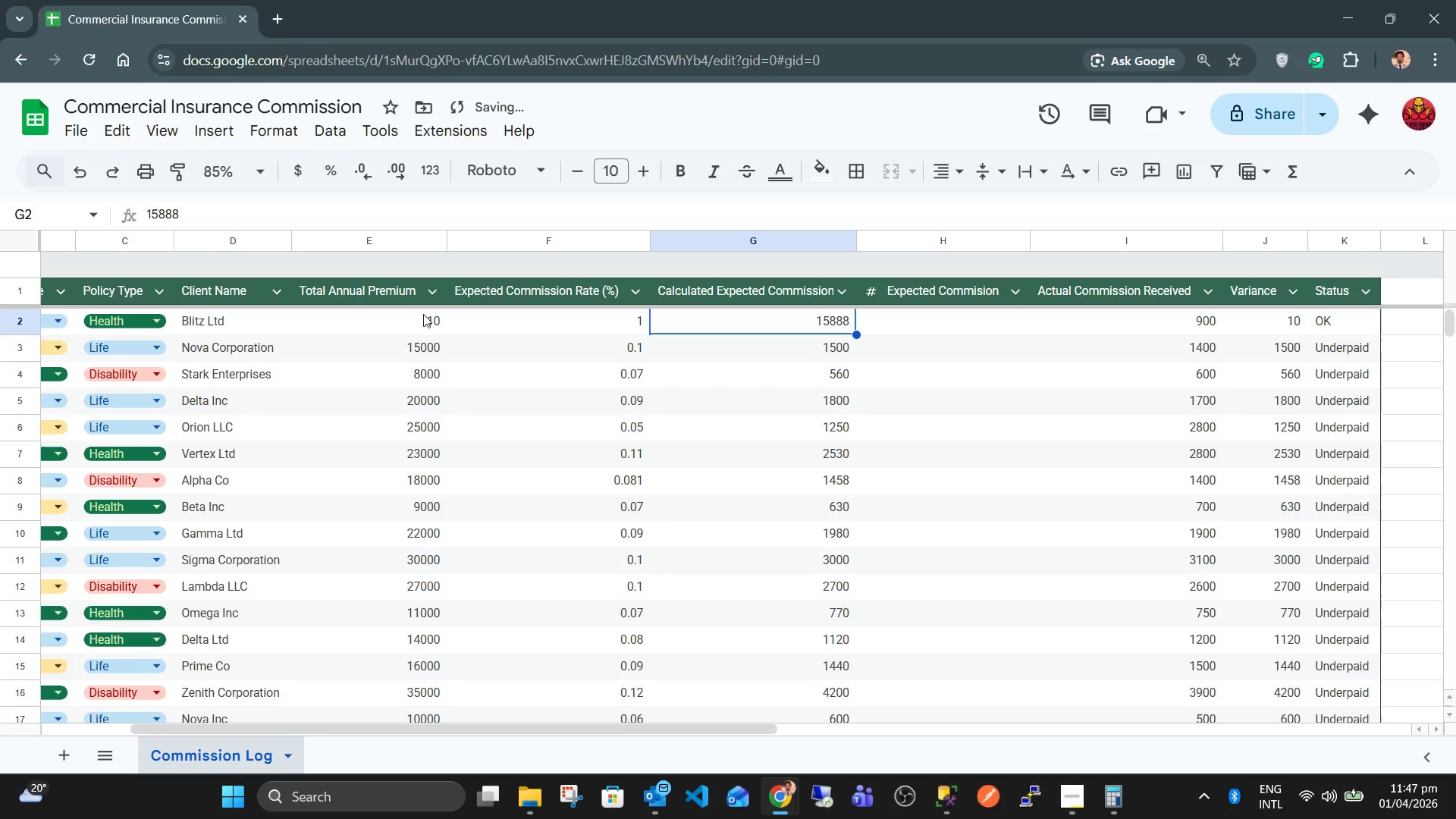 
key(ArrowRight)
 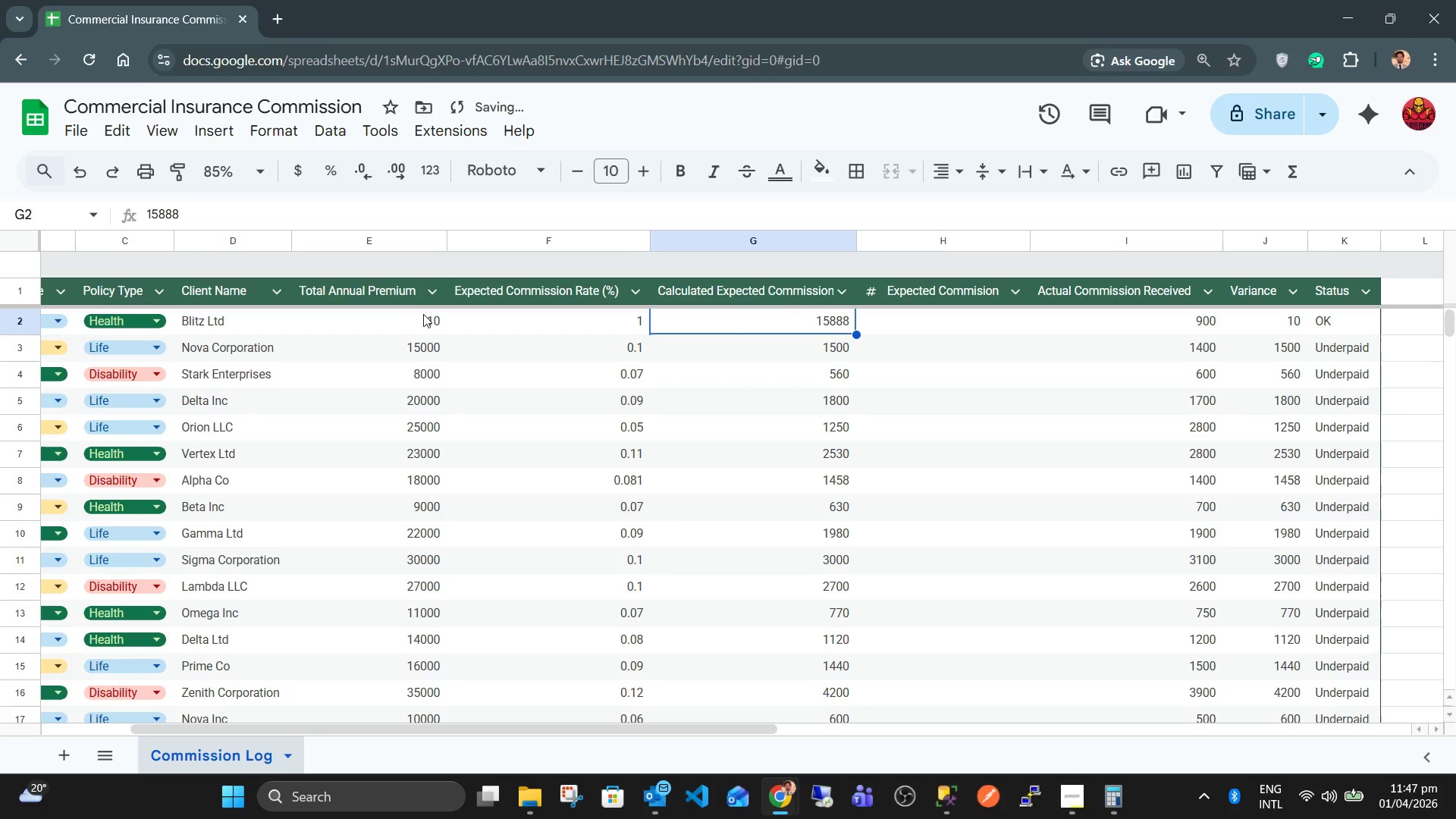 
key(Control+Z)
 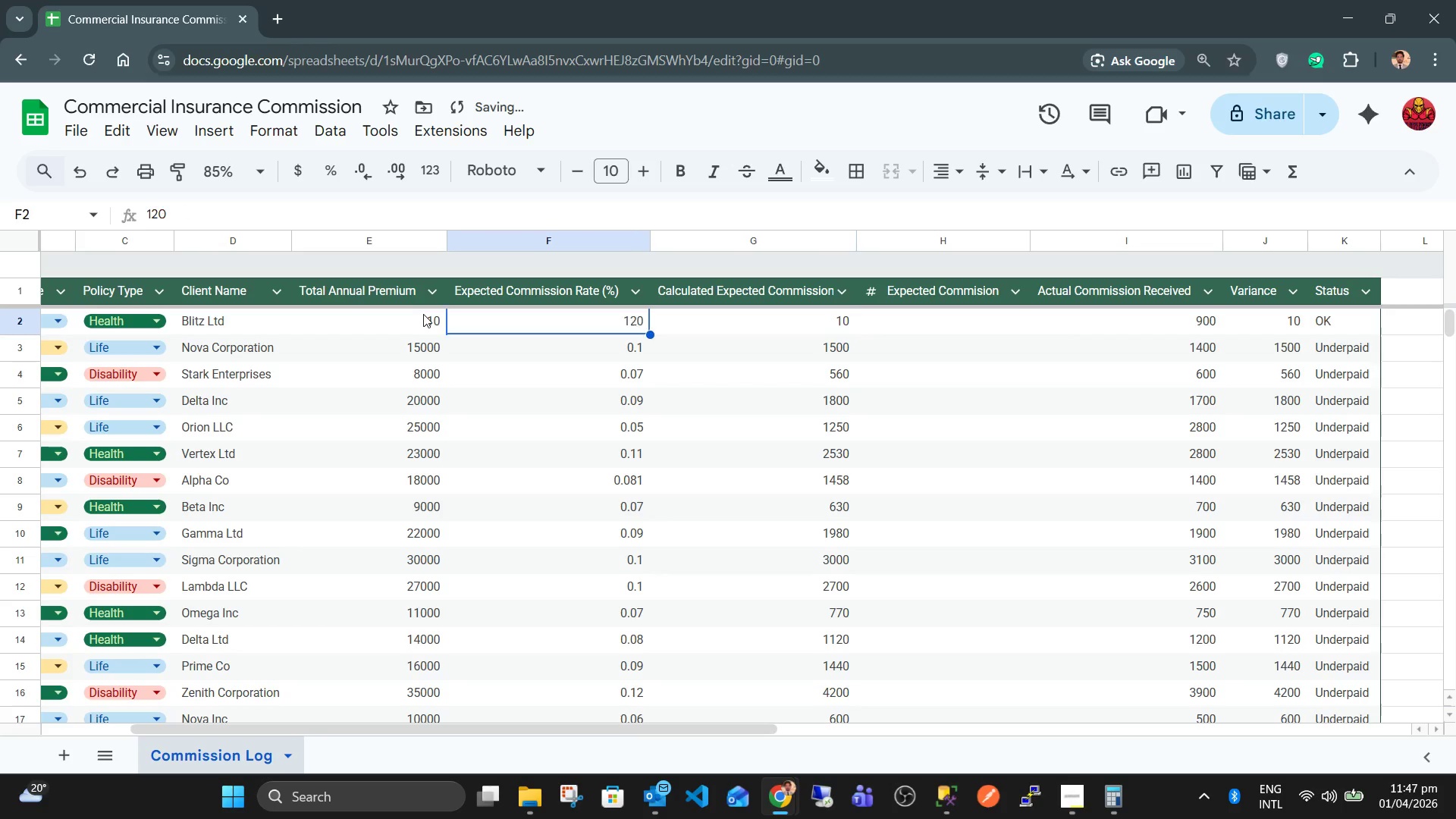 
key(Control+Z)
 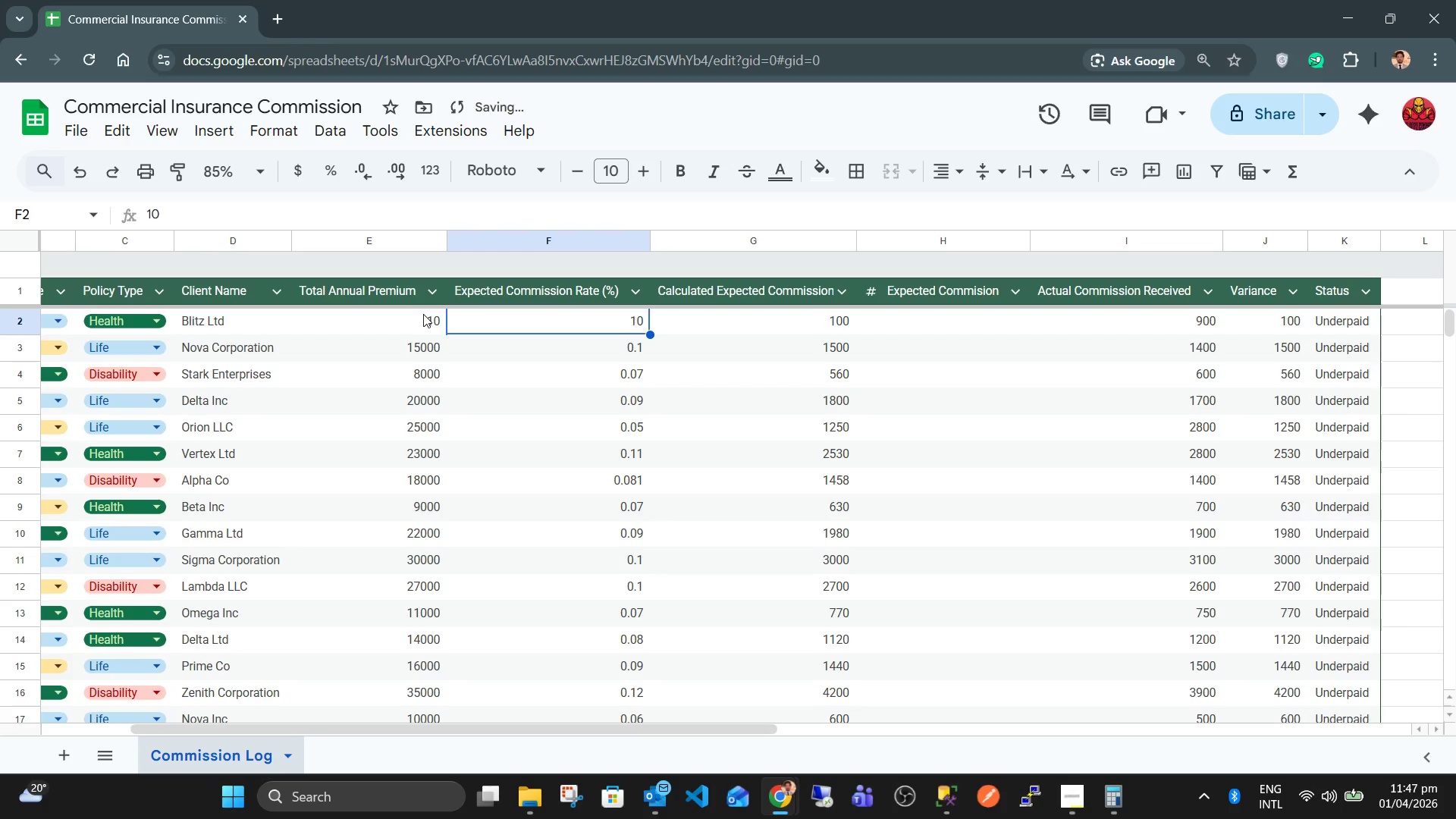 
key(Control+Z)
 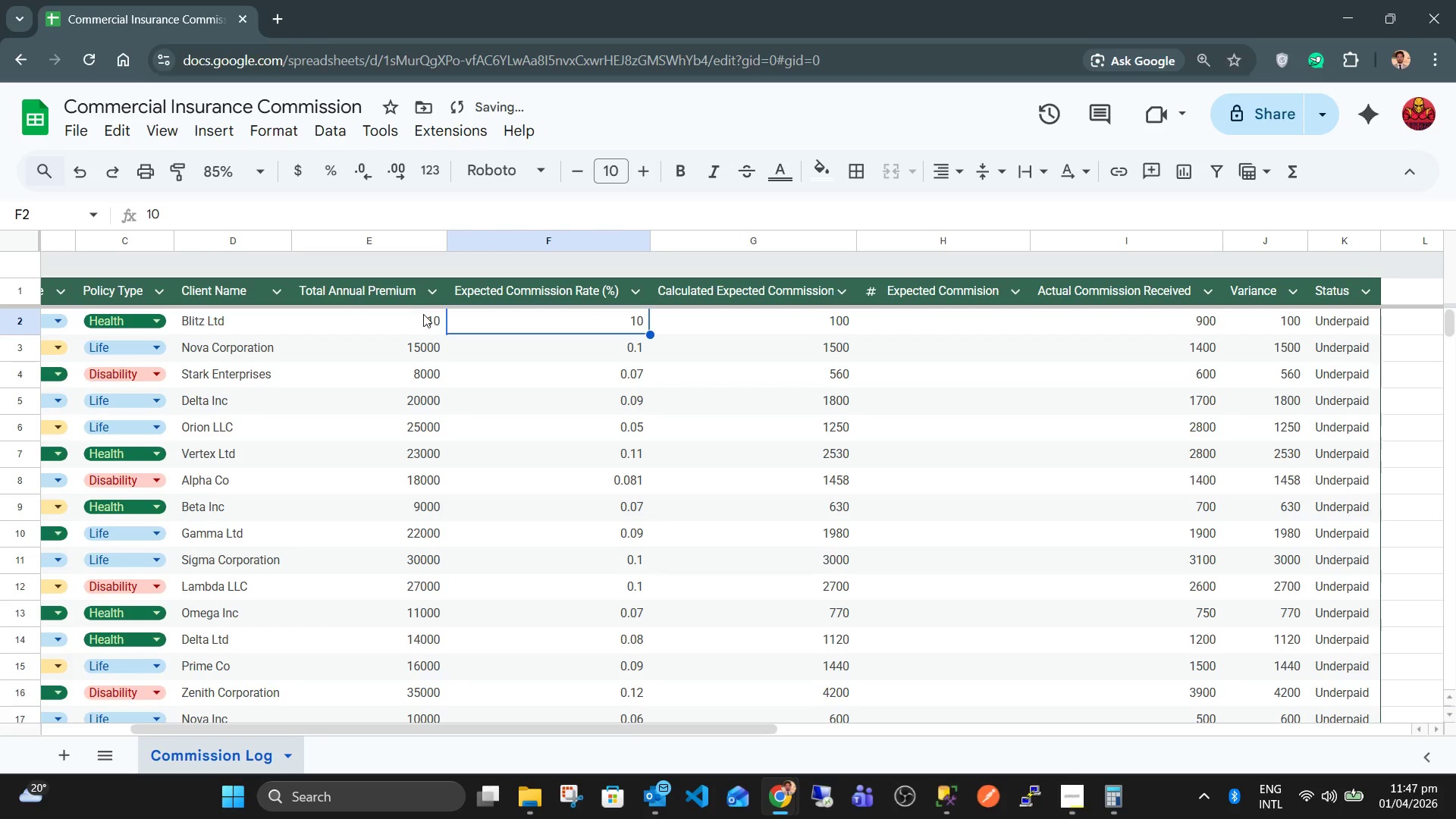 
key(Control+Z)
 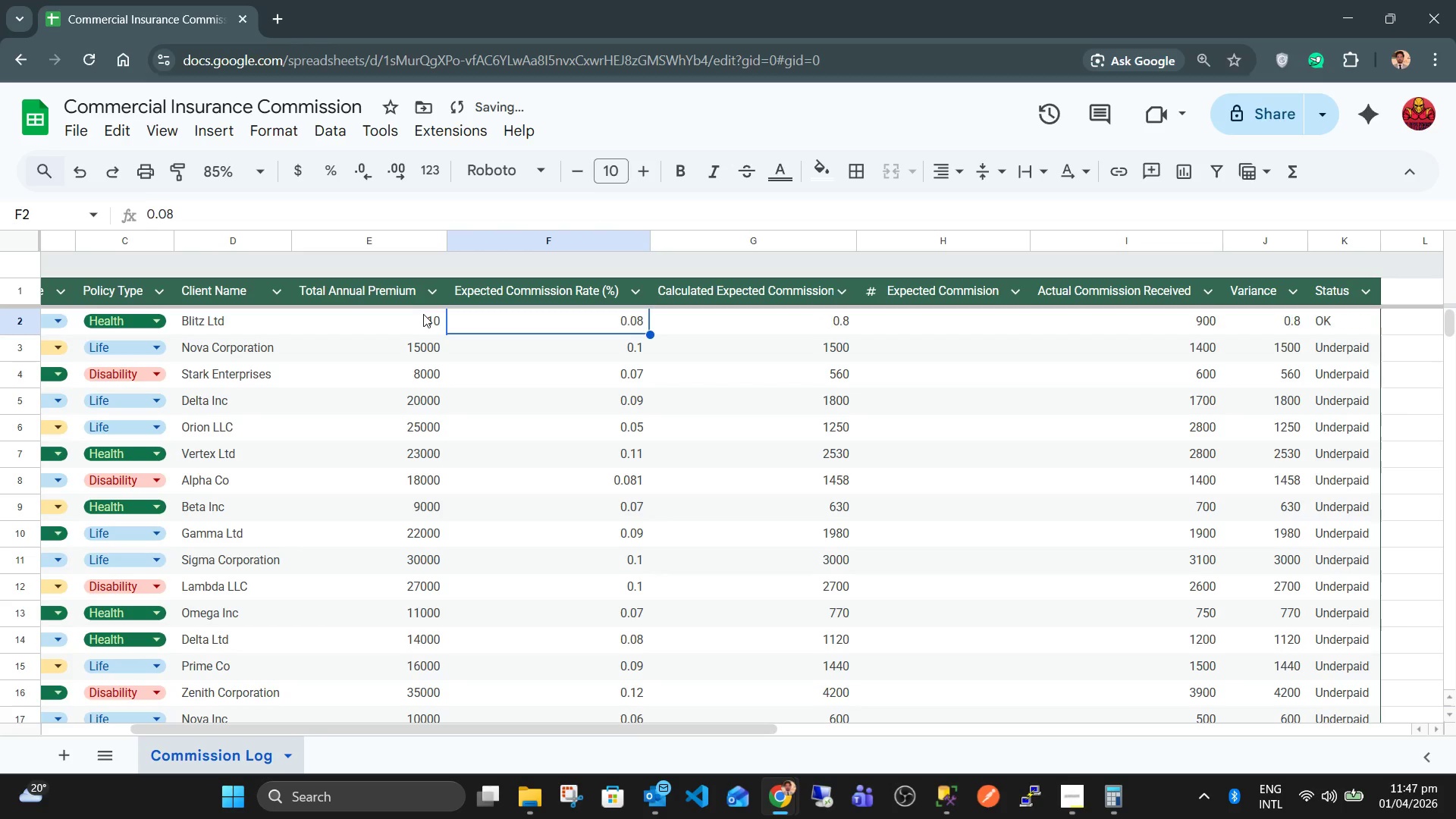 
key(Control+Z)
 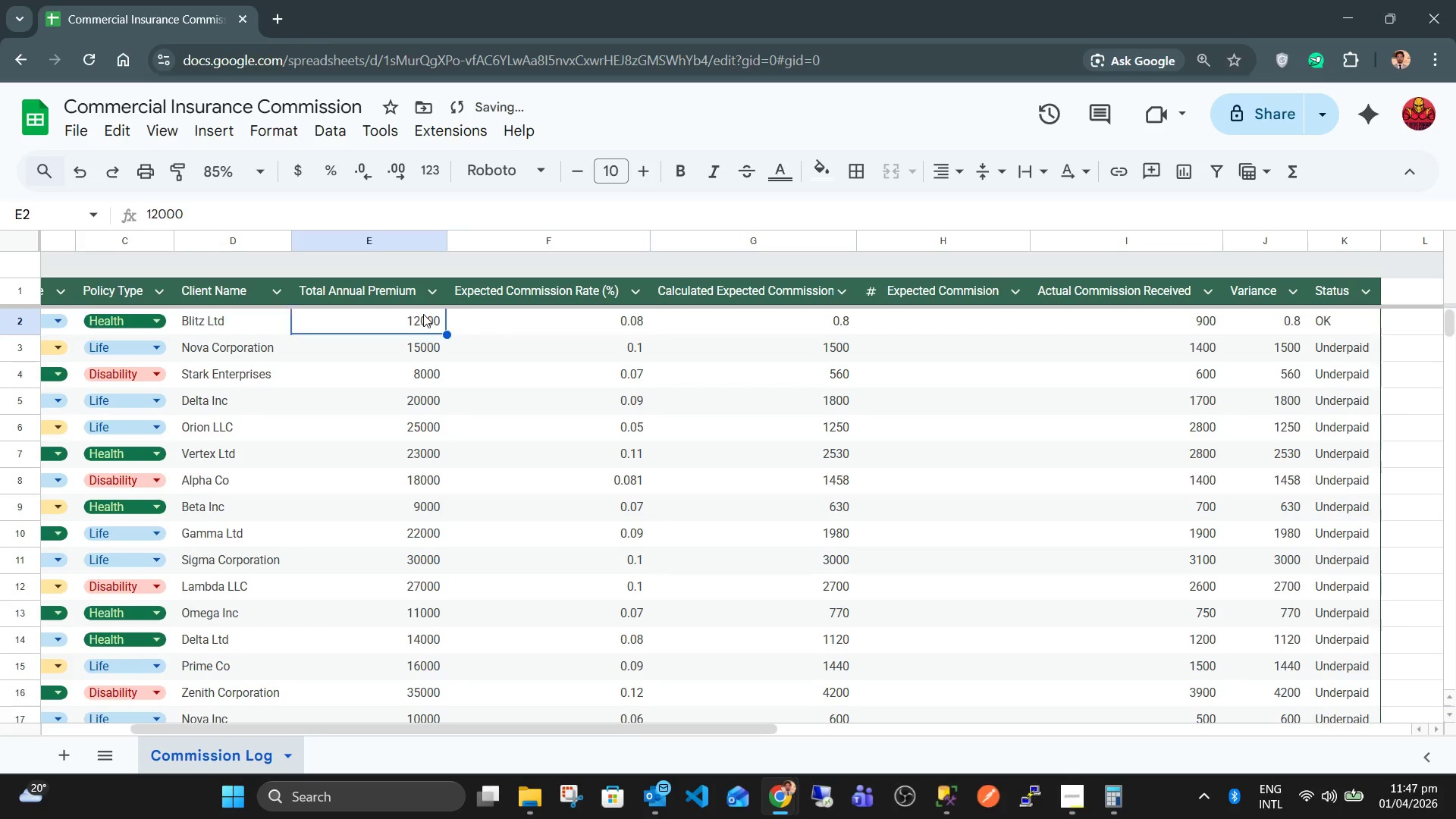 
key(Control+Z)
 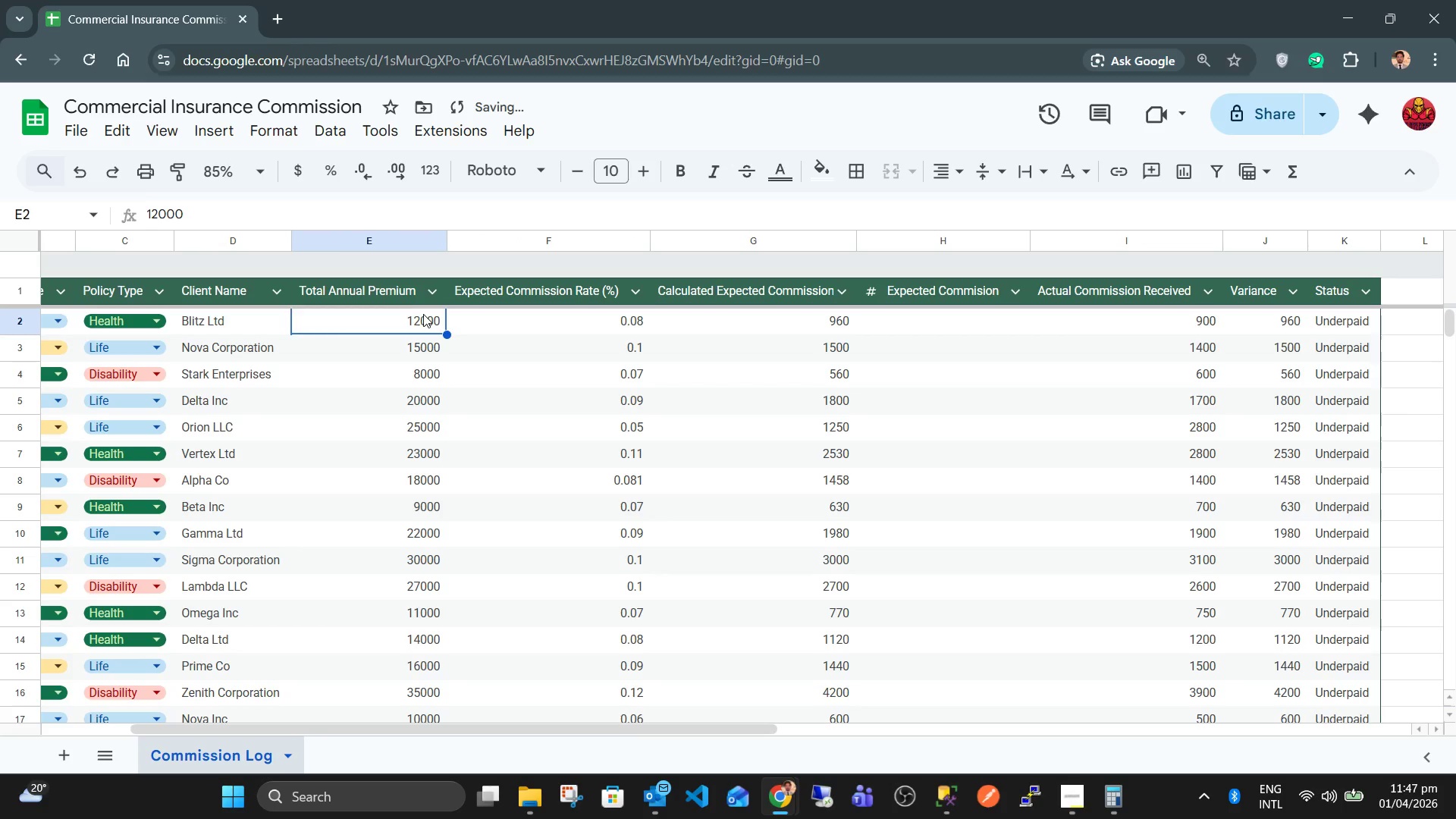 
key(ArrowRight)
 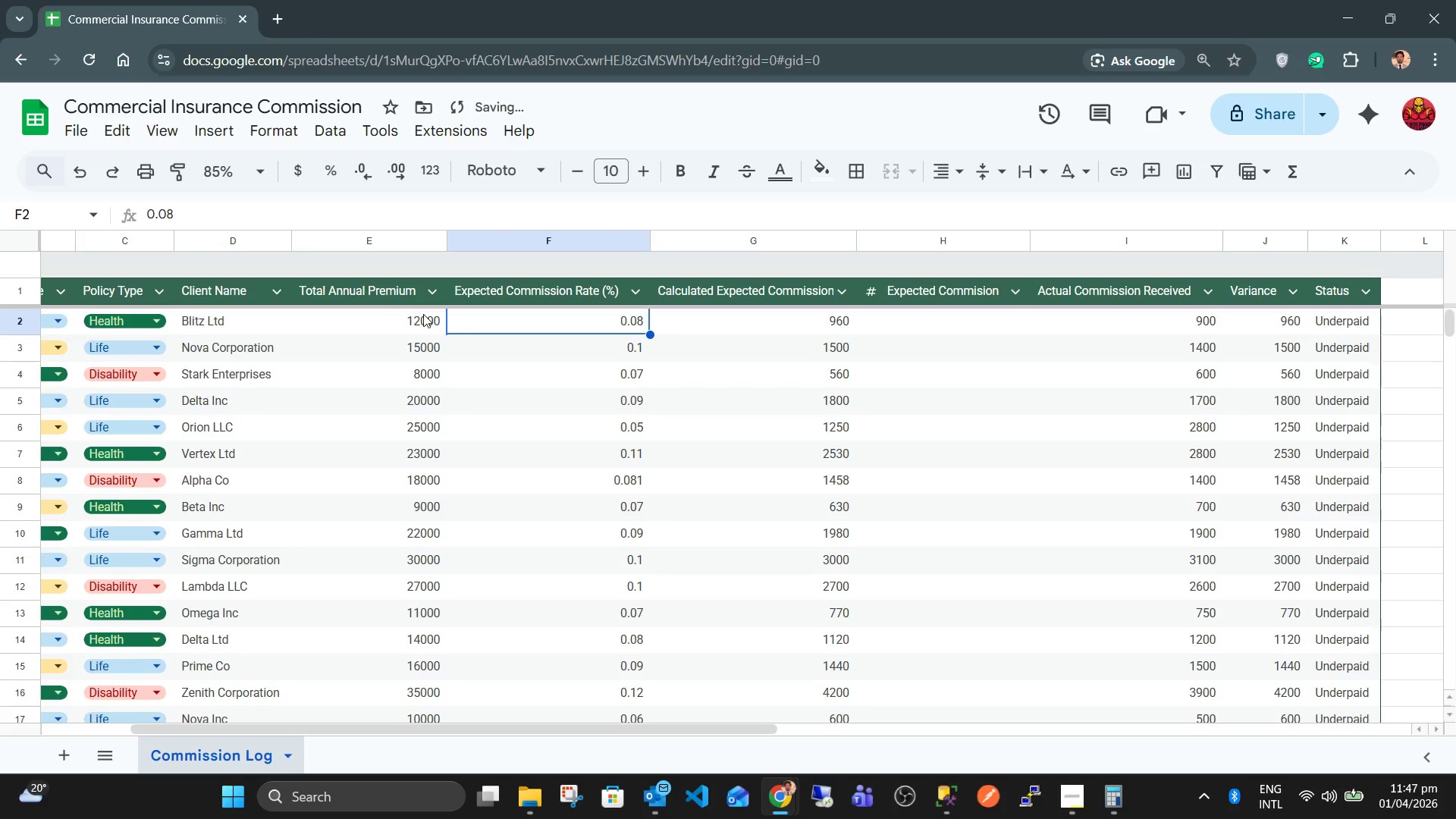 
key(ArrowRight)
 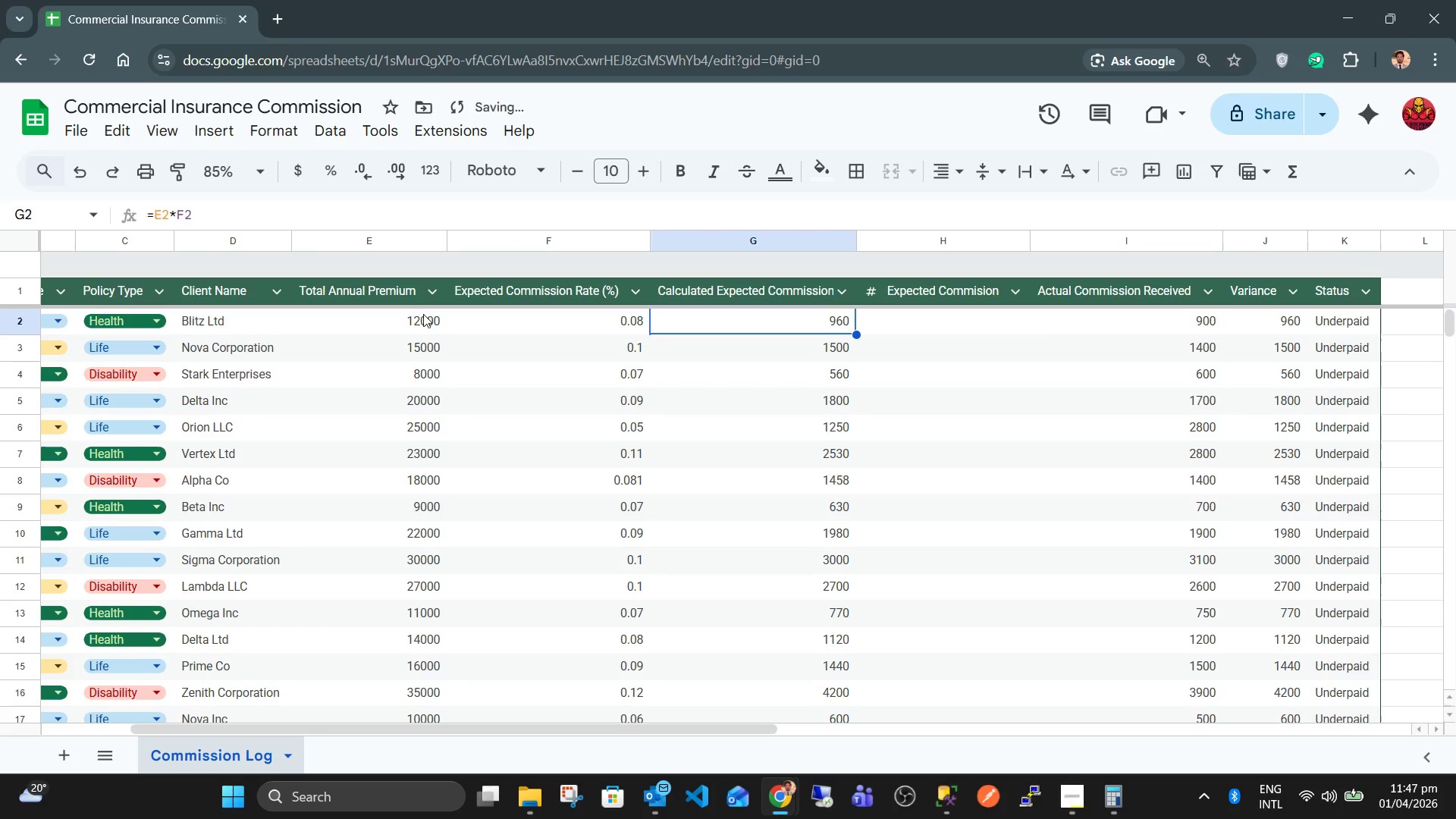 
key(ArrowRight)
 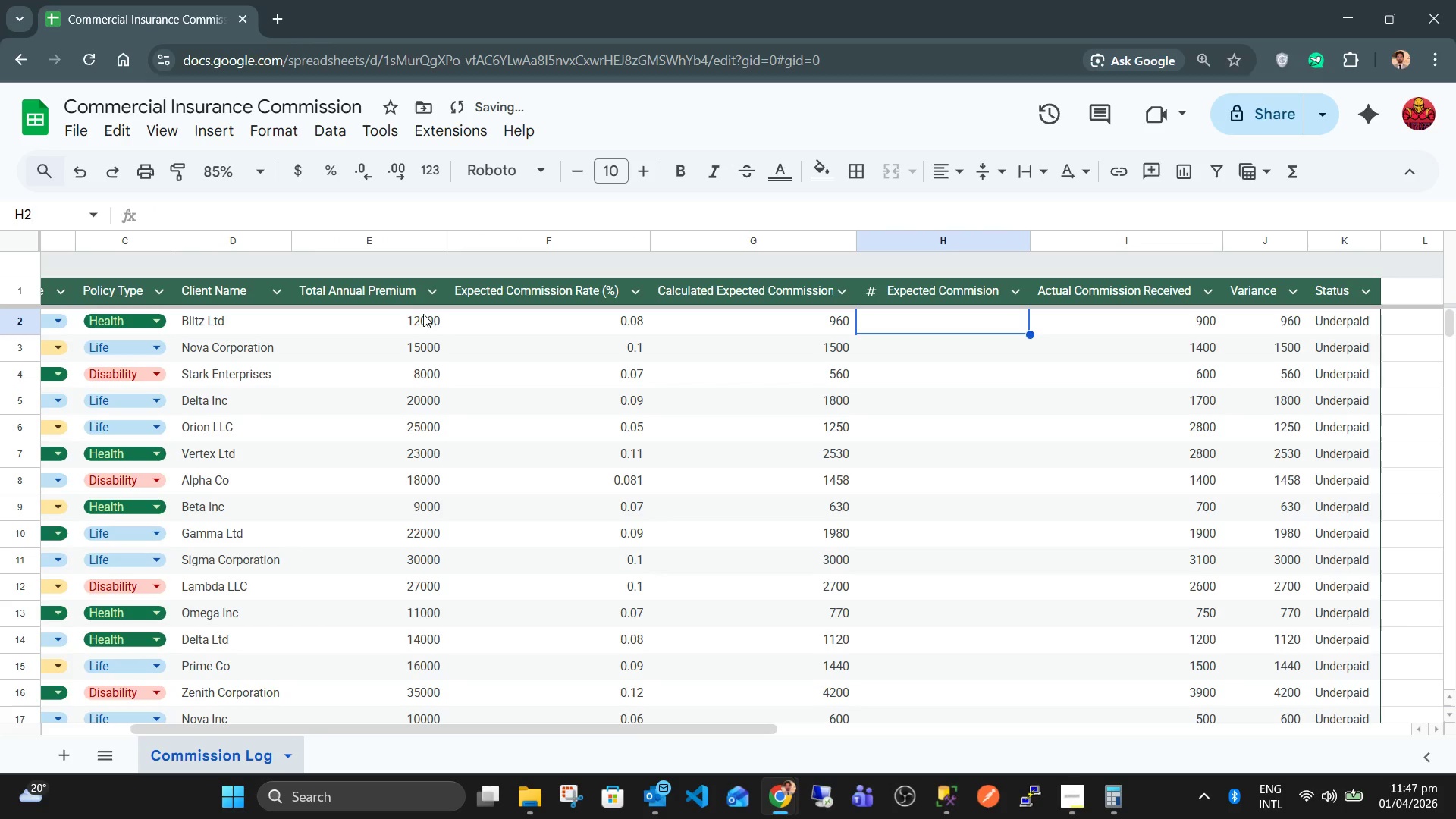 
key(ArrowDown)
 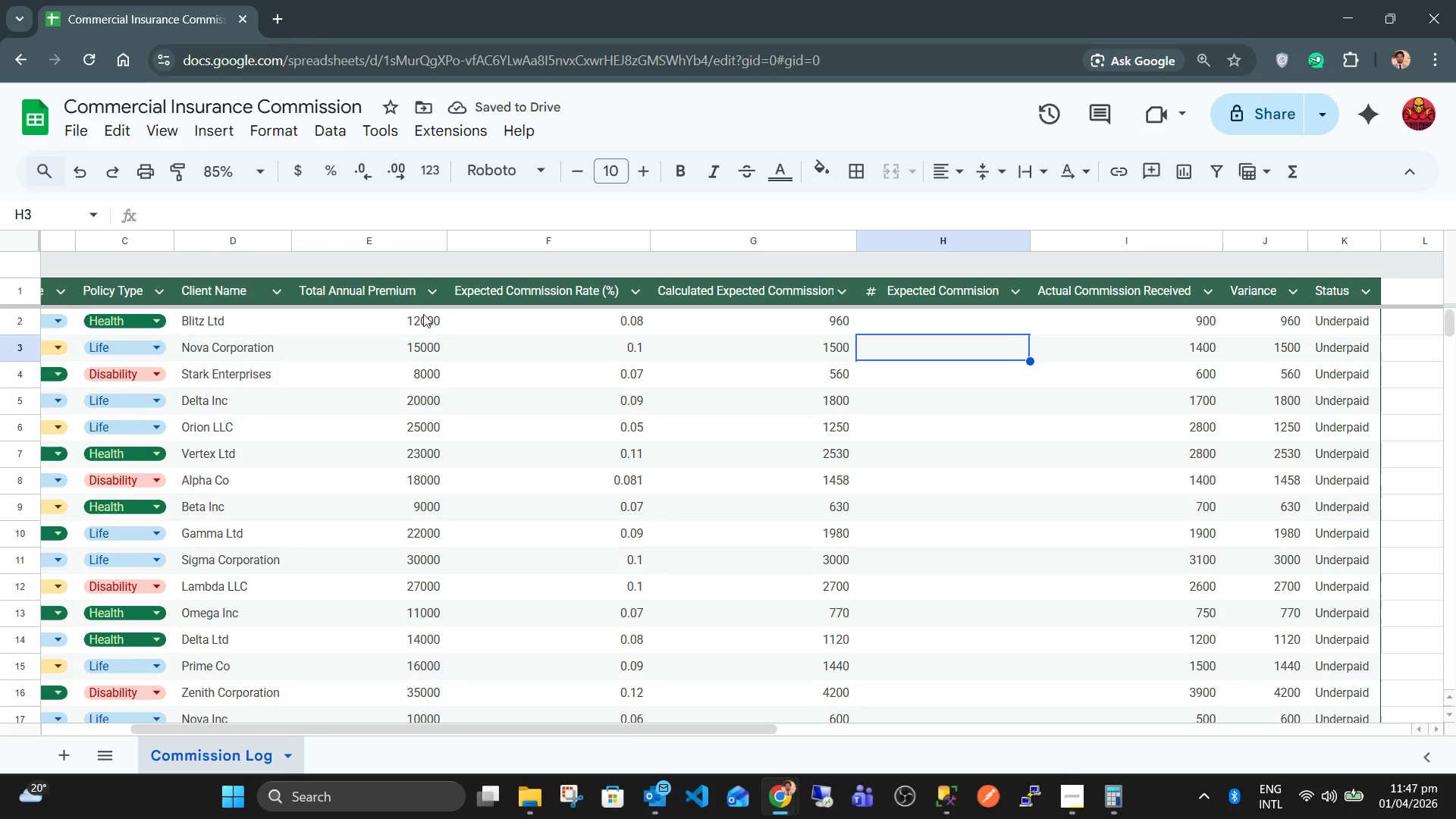 
key(ArrowUp)
 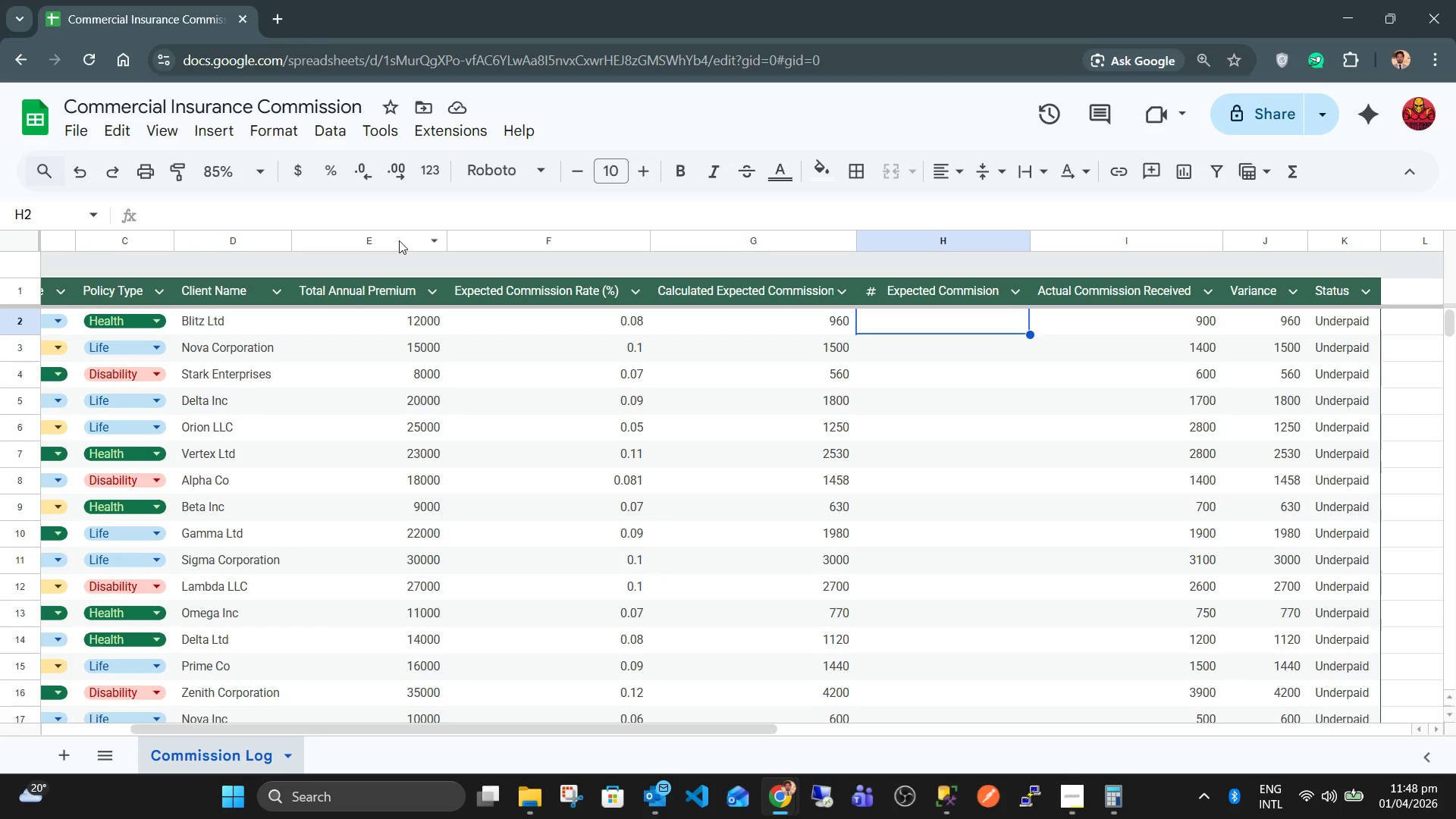 
wait(39.67)
 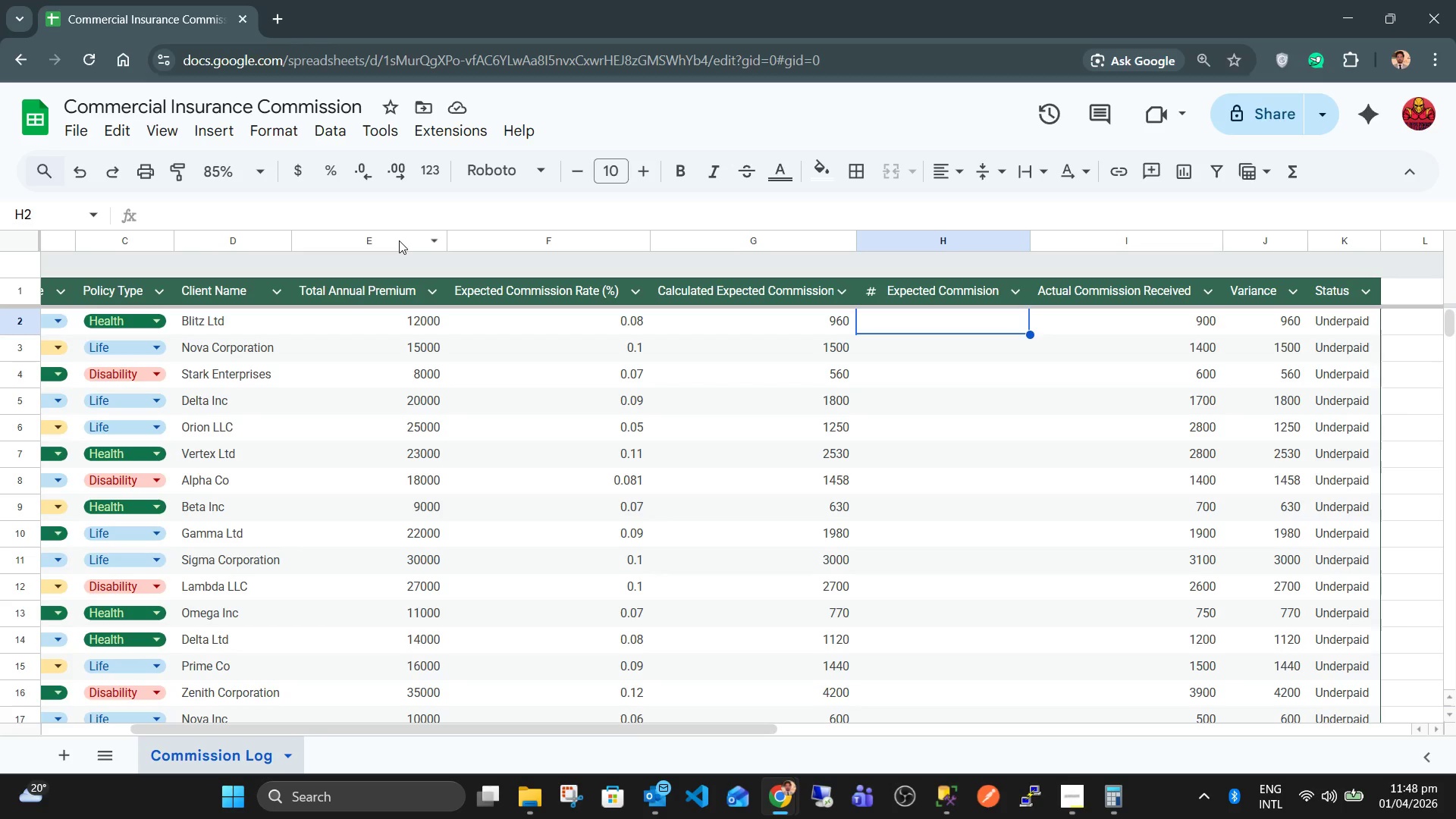 
left_click([362, 240])
 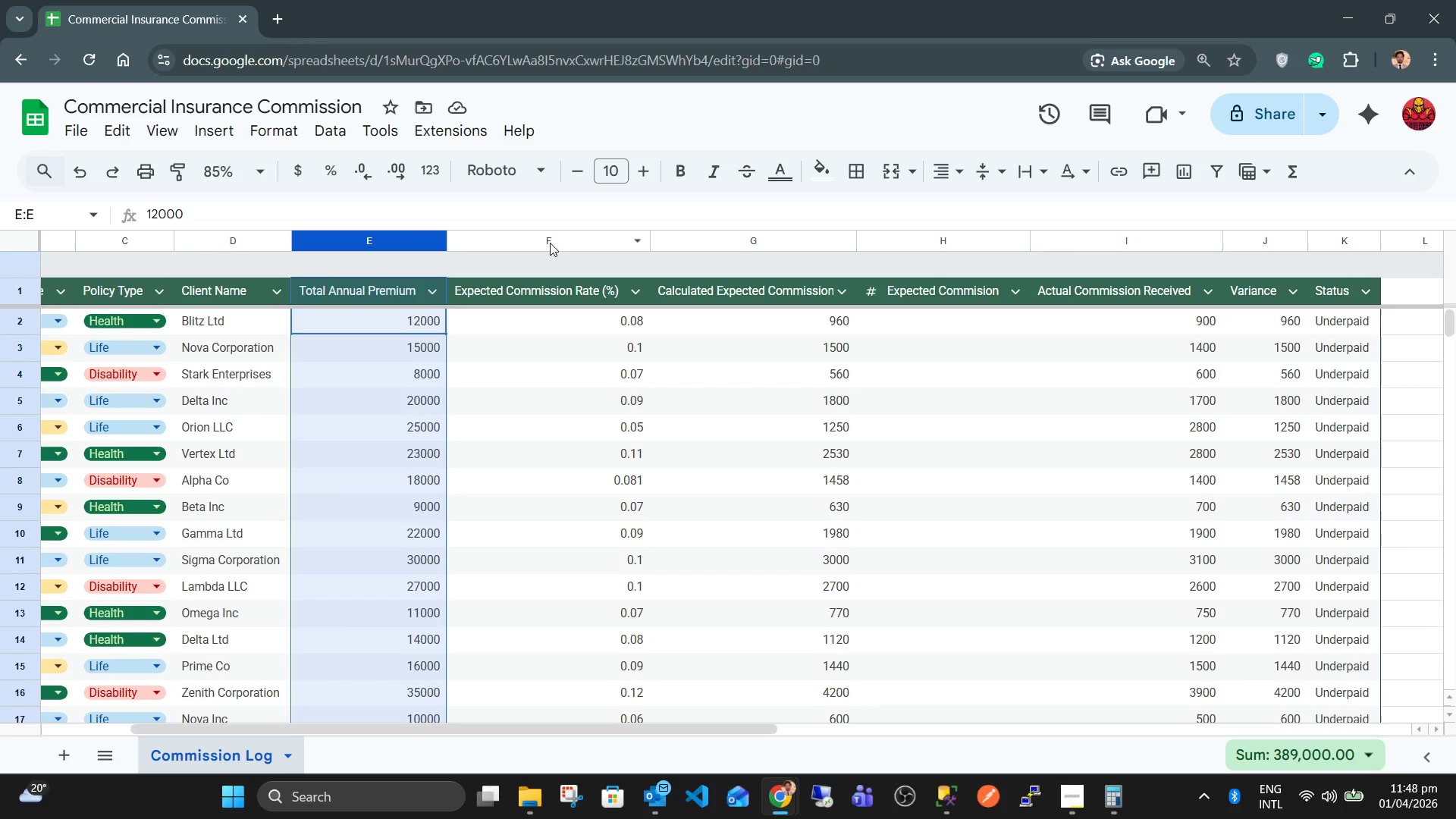 
hold_key(key=ShiftLeft, duration=2.36)
left_click([557, 236])
 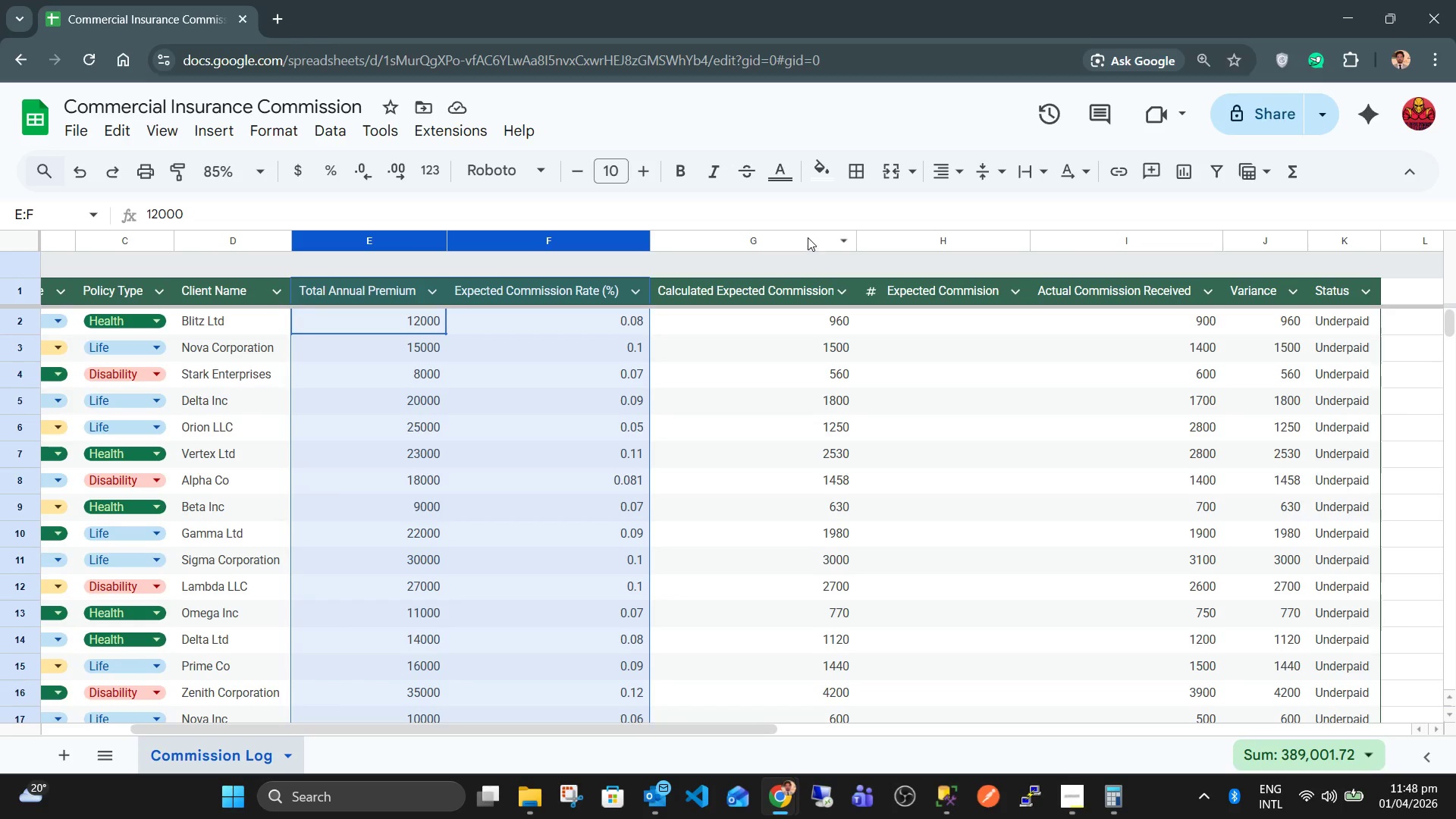 
left_click([808, 236])
 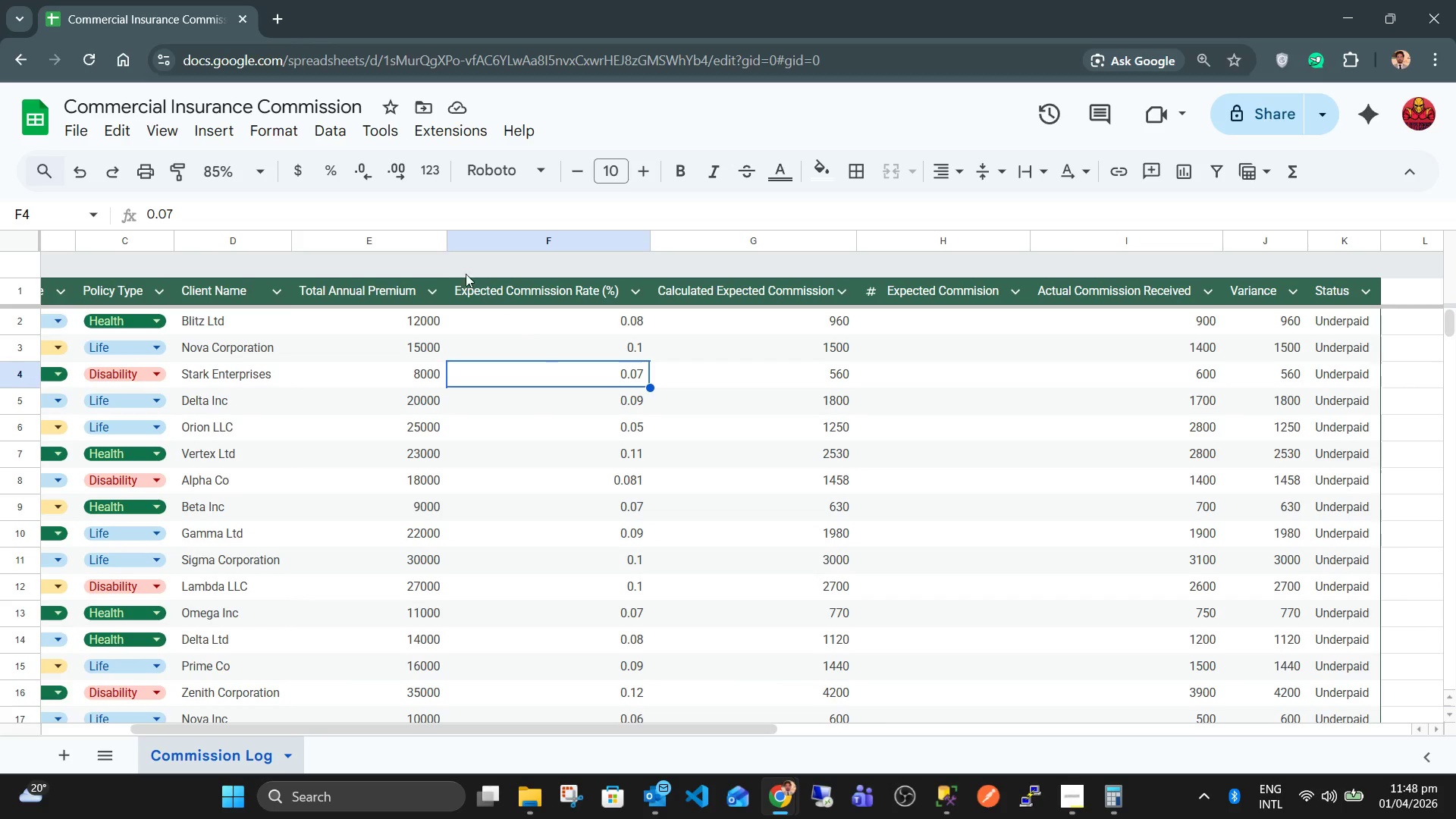 
left_click([406, 235])
 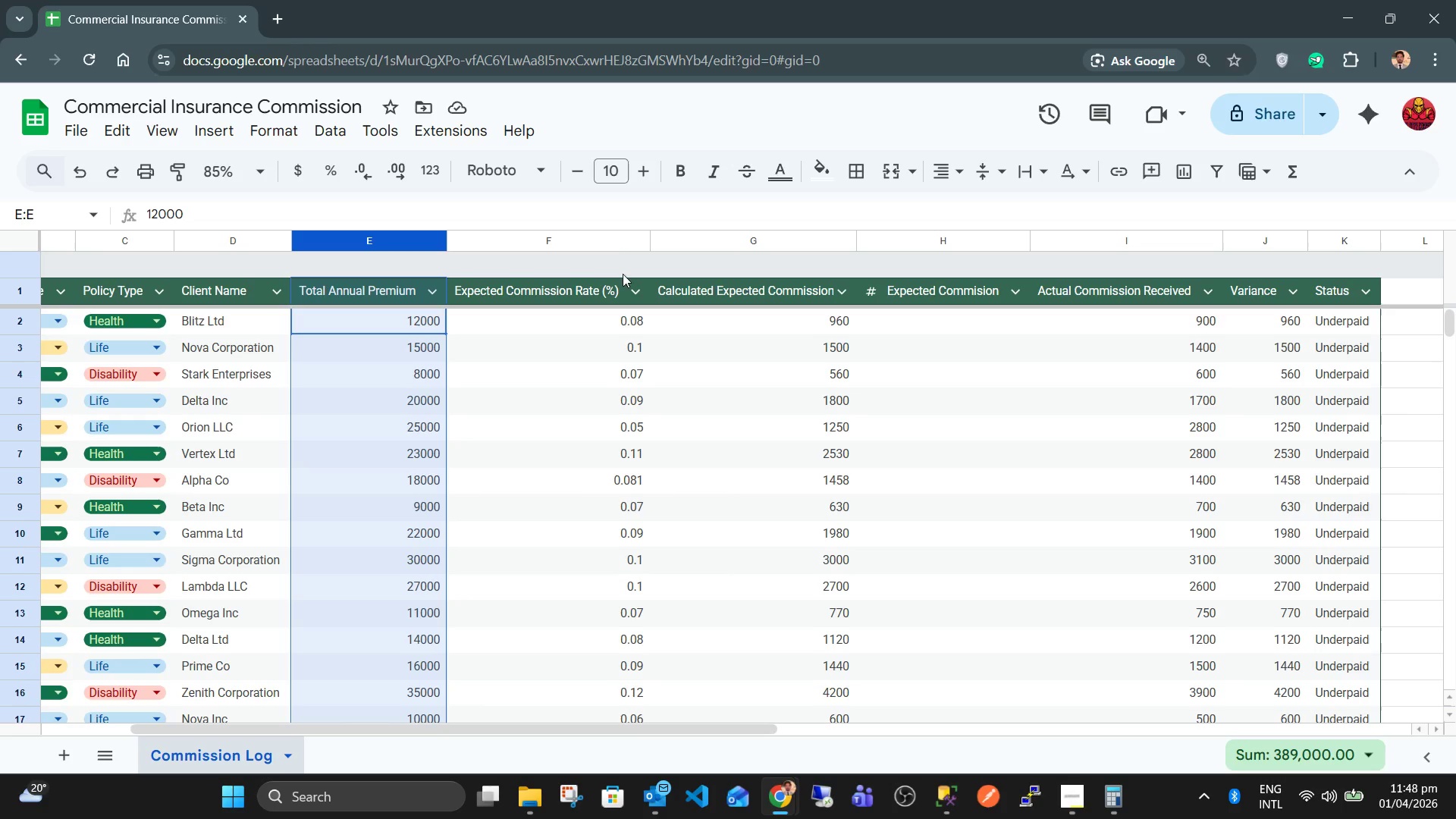 
right_click([550, 446])
 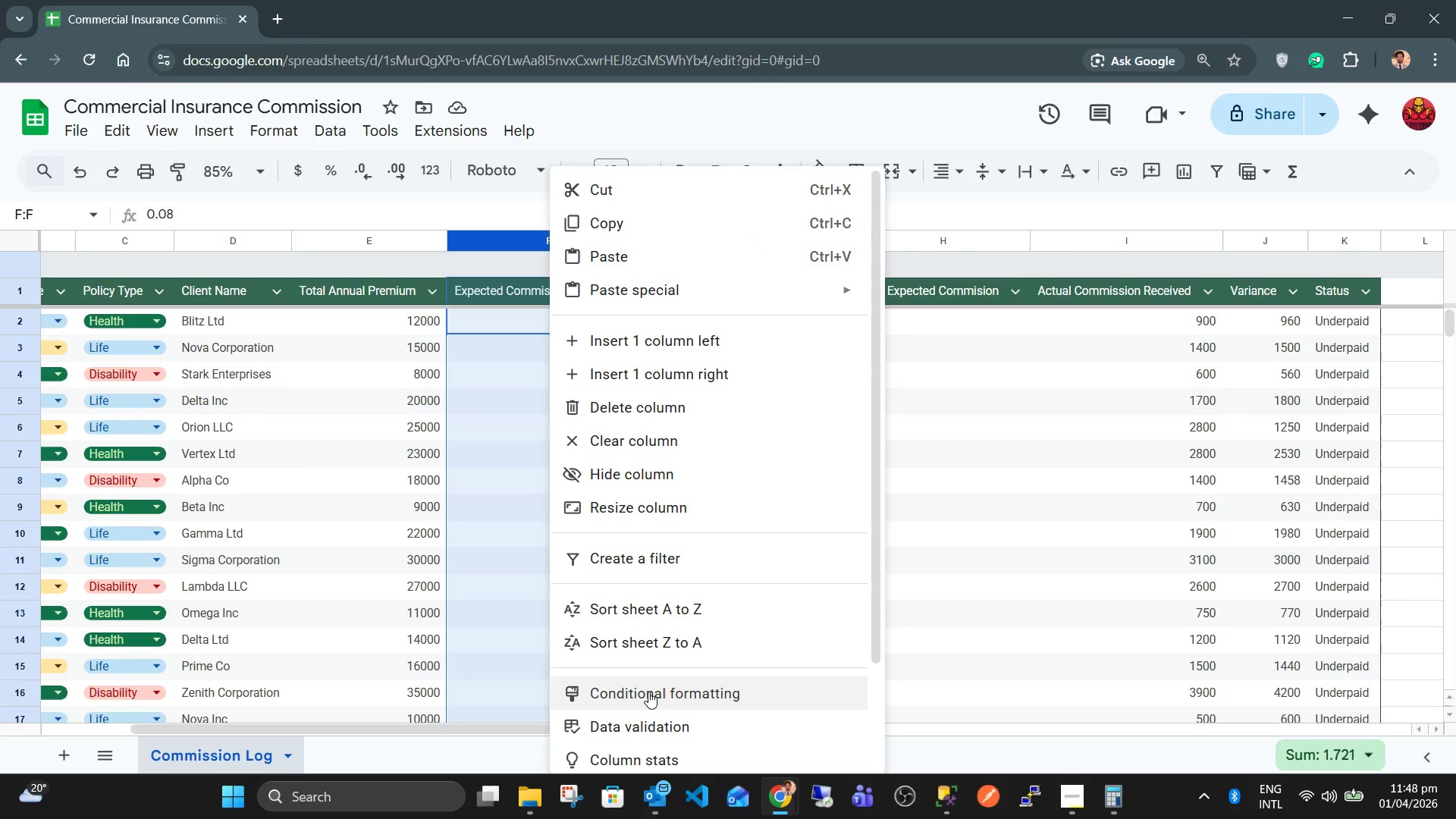 
left_click([649, 689])
 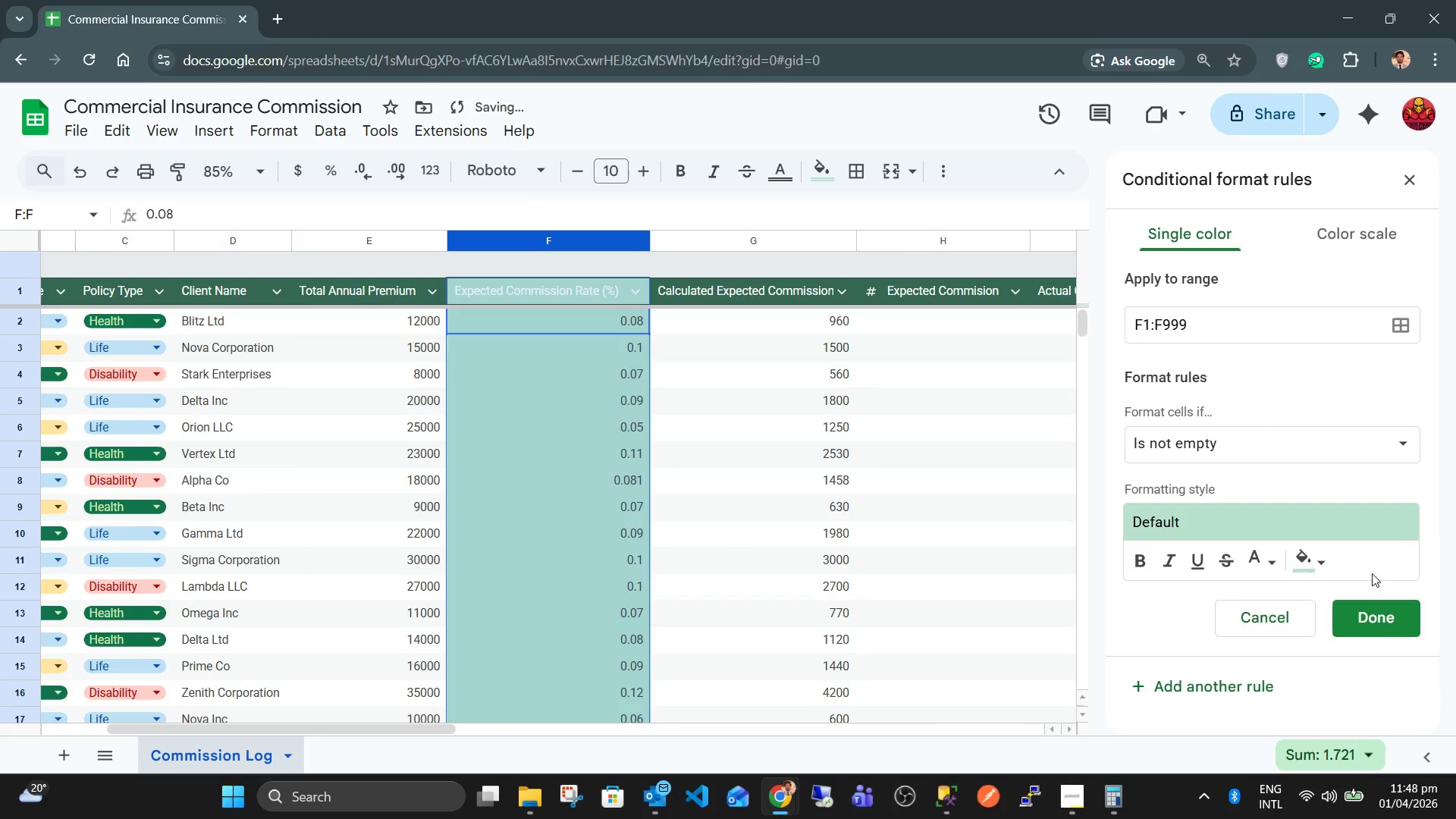 
left_click([1257, 633])
 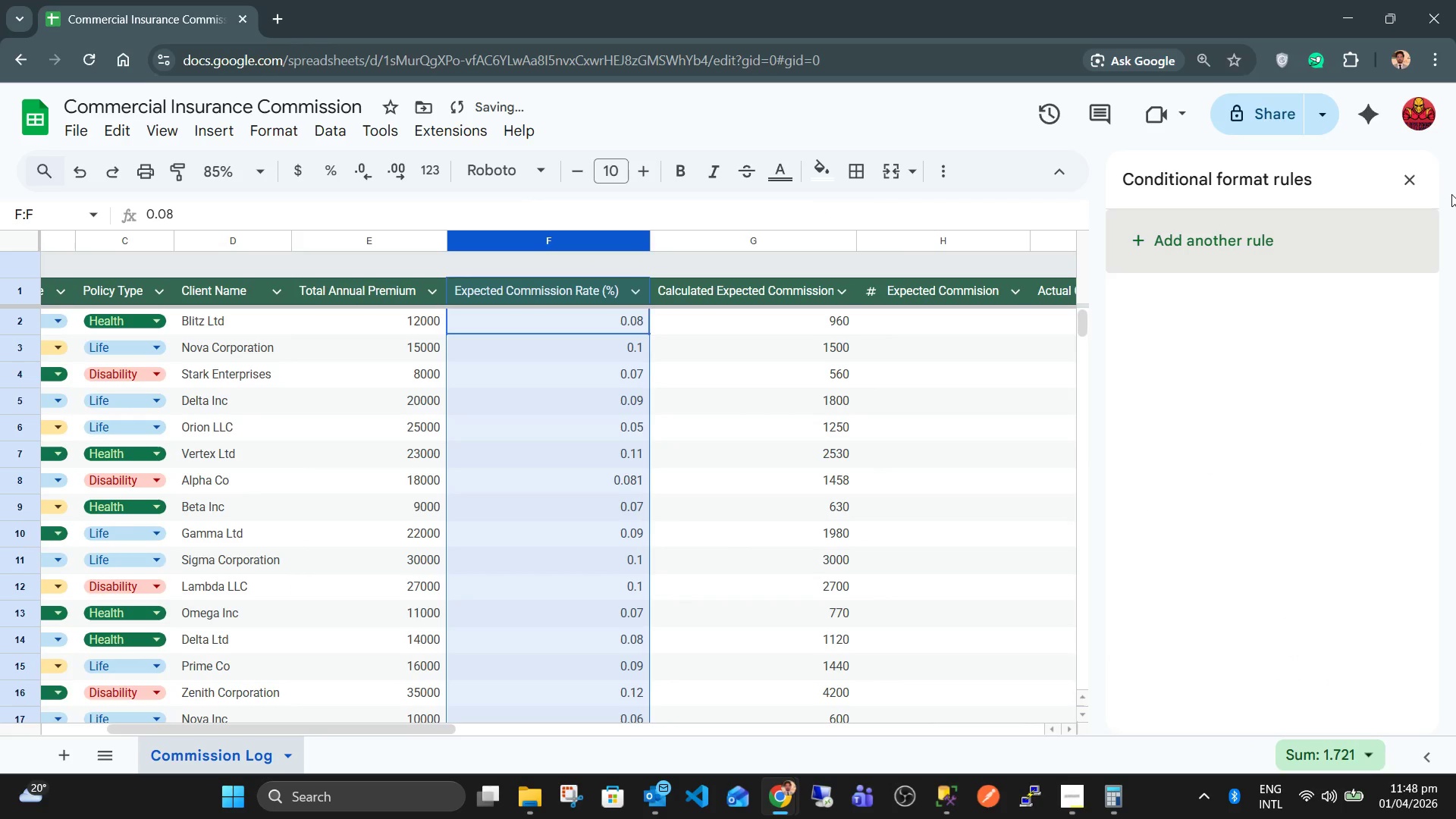 
left_click([1415, 177])
 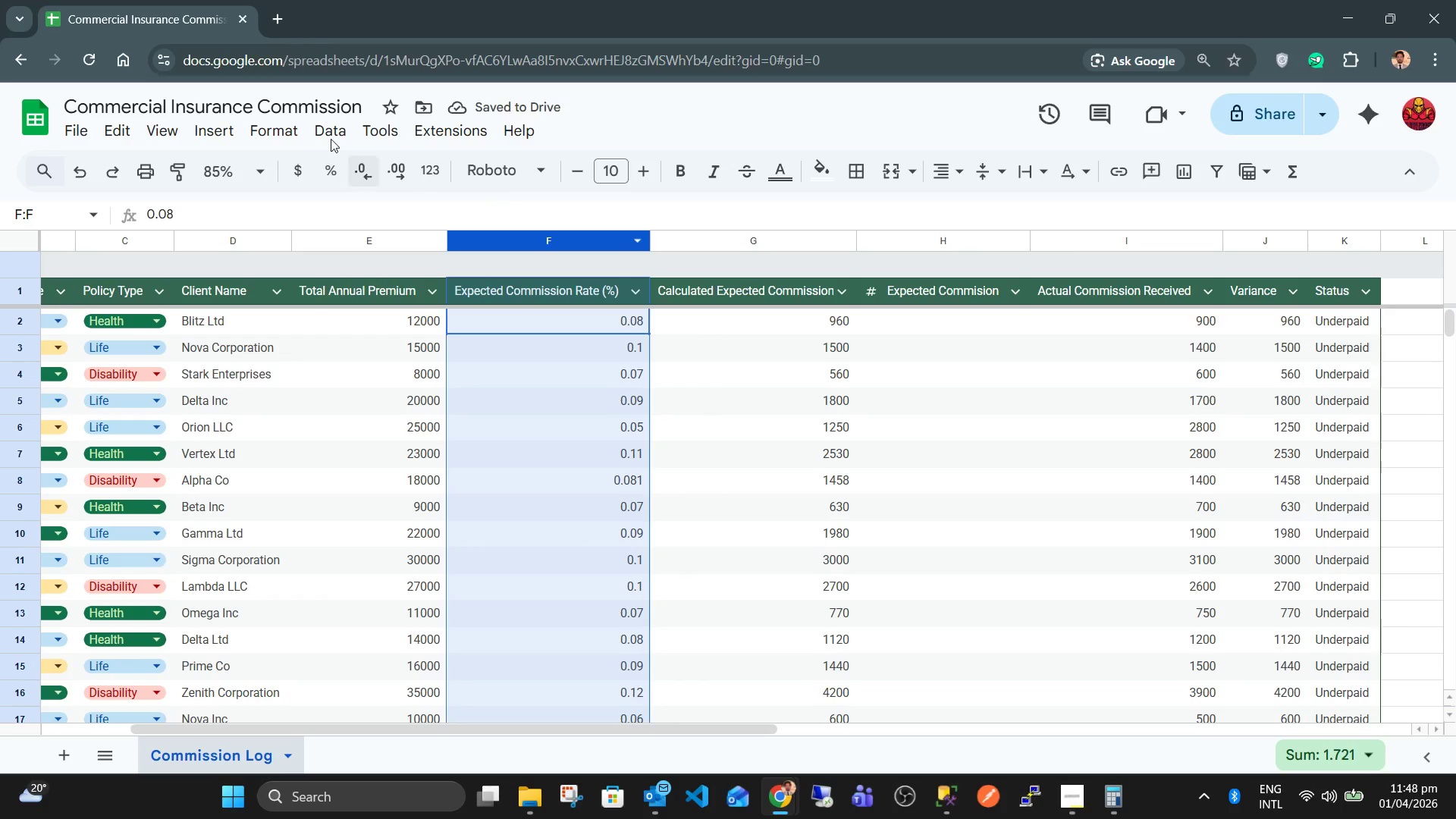 
left_click([271, 118])
 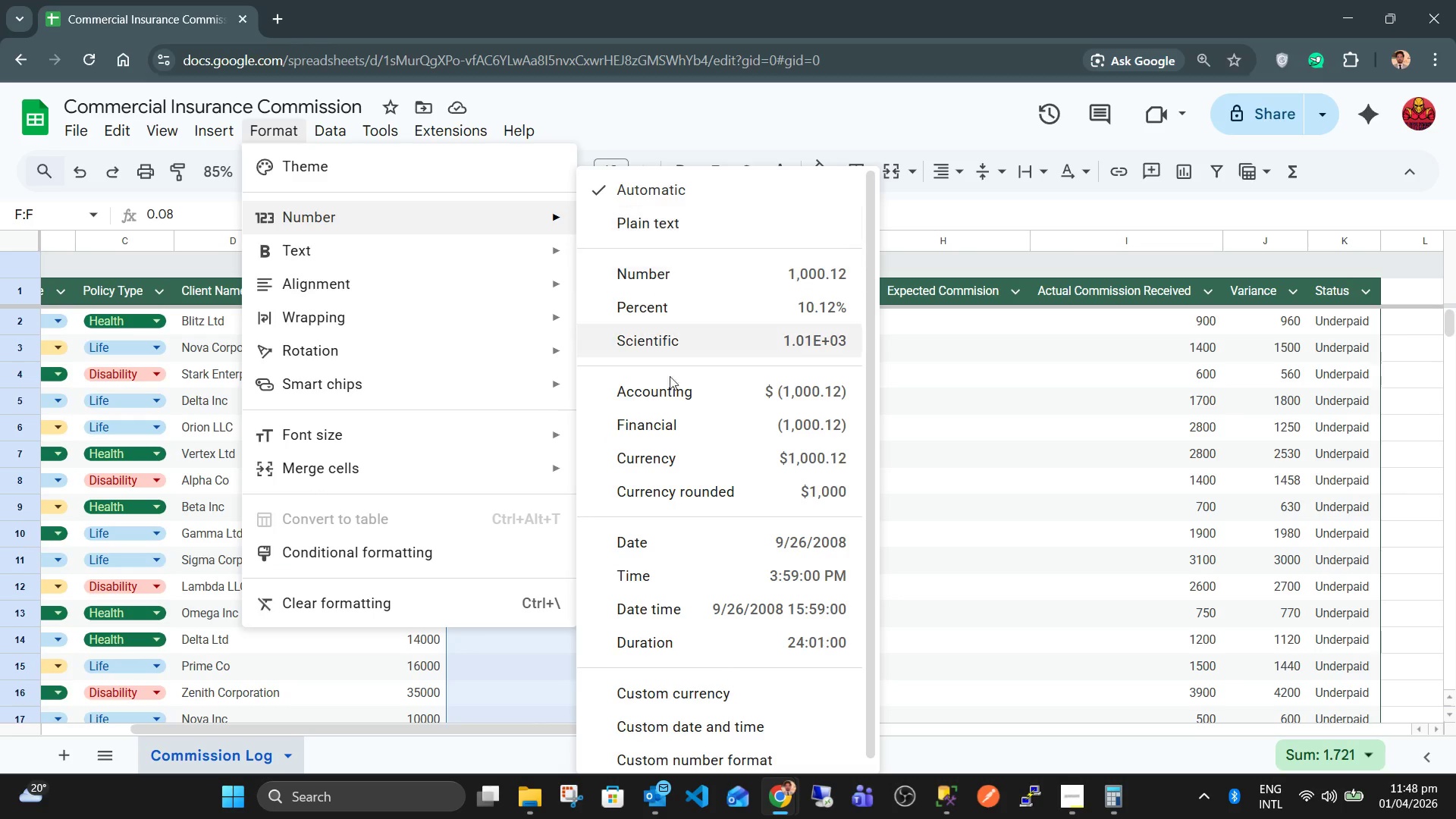 
wait(6.5)
 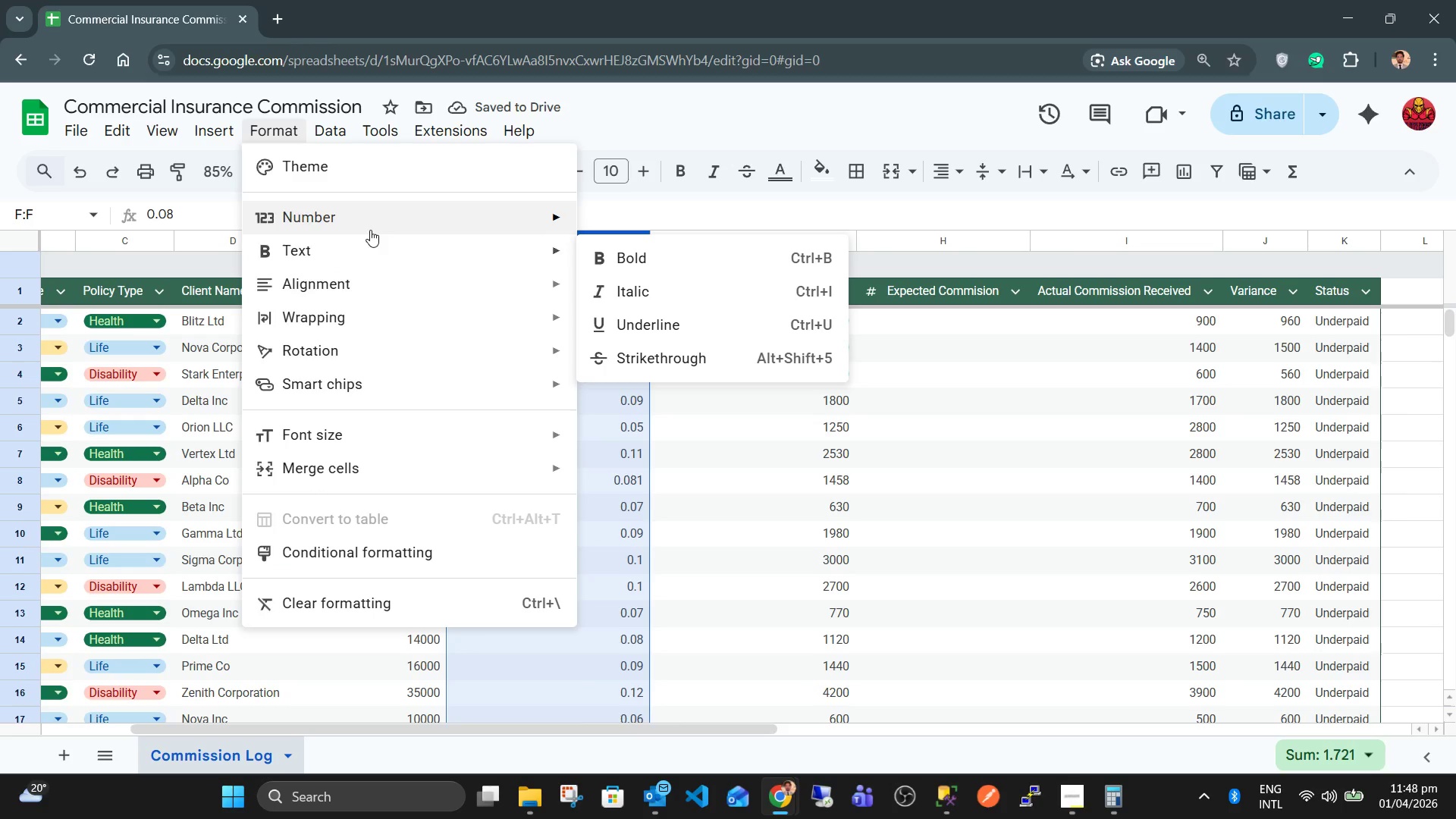 
left_click([688, 458])
 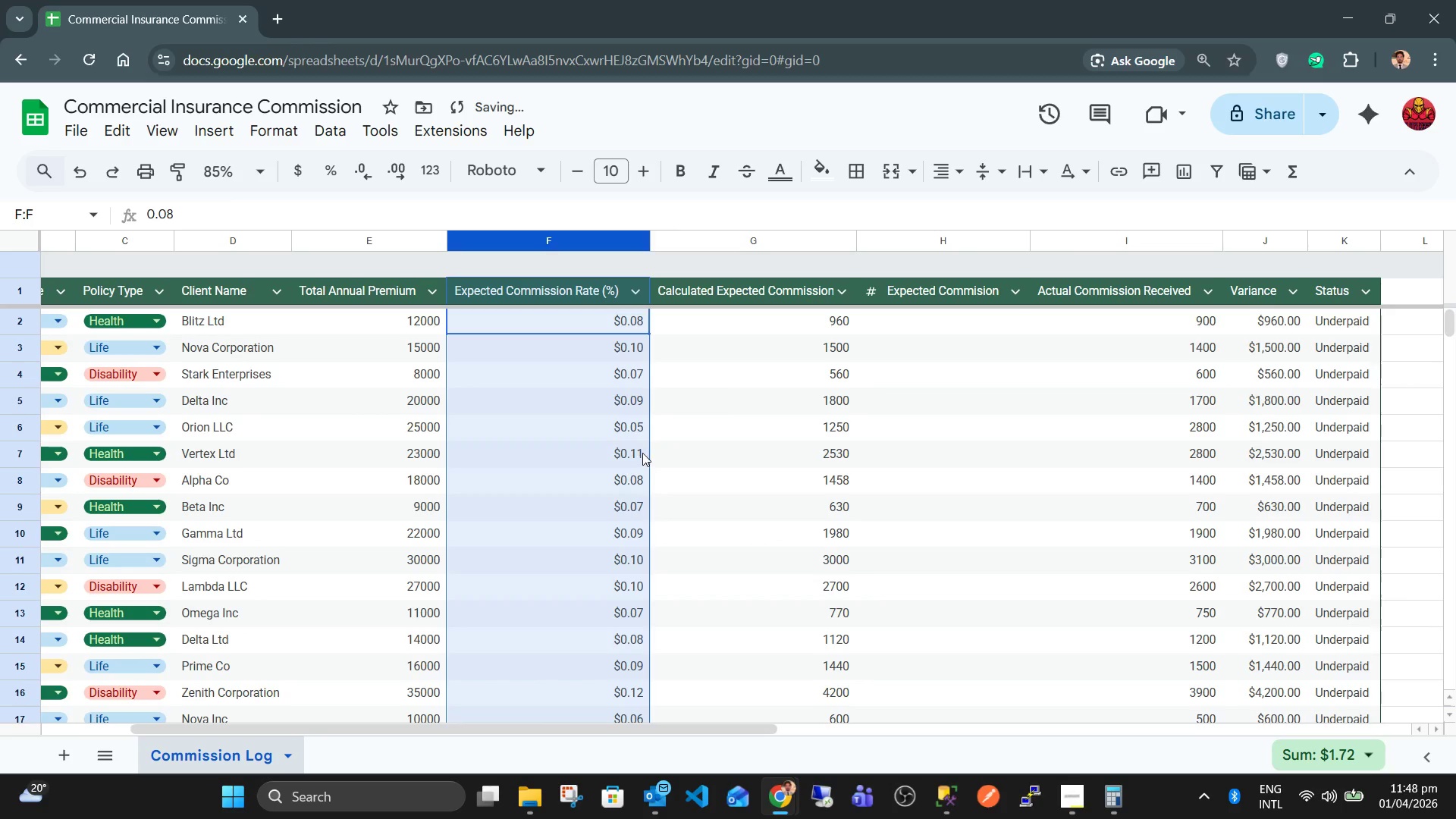 
left_click([642, 453])
 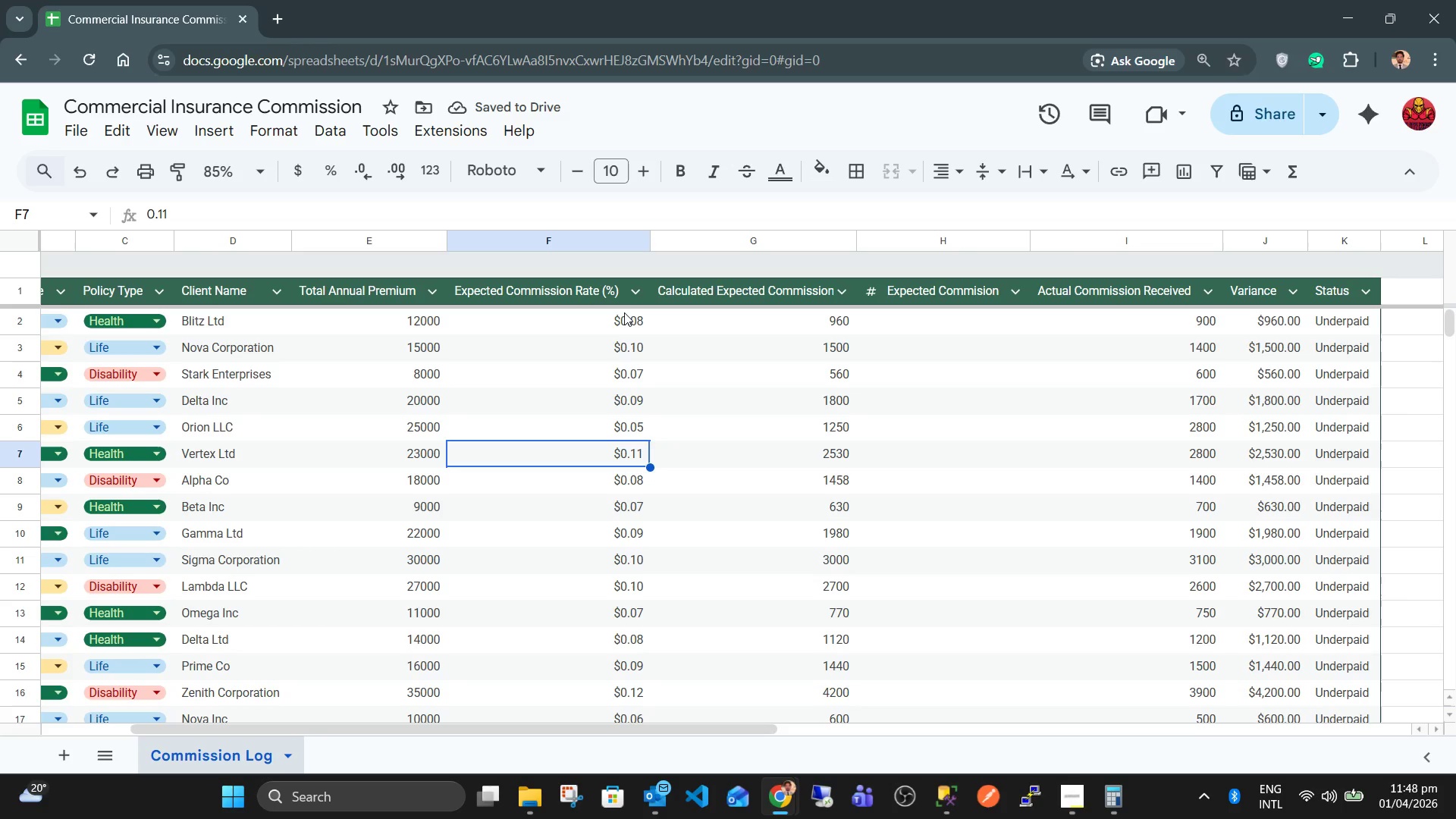 
key(Control+ControlLeft)
 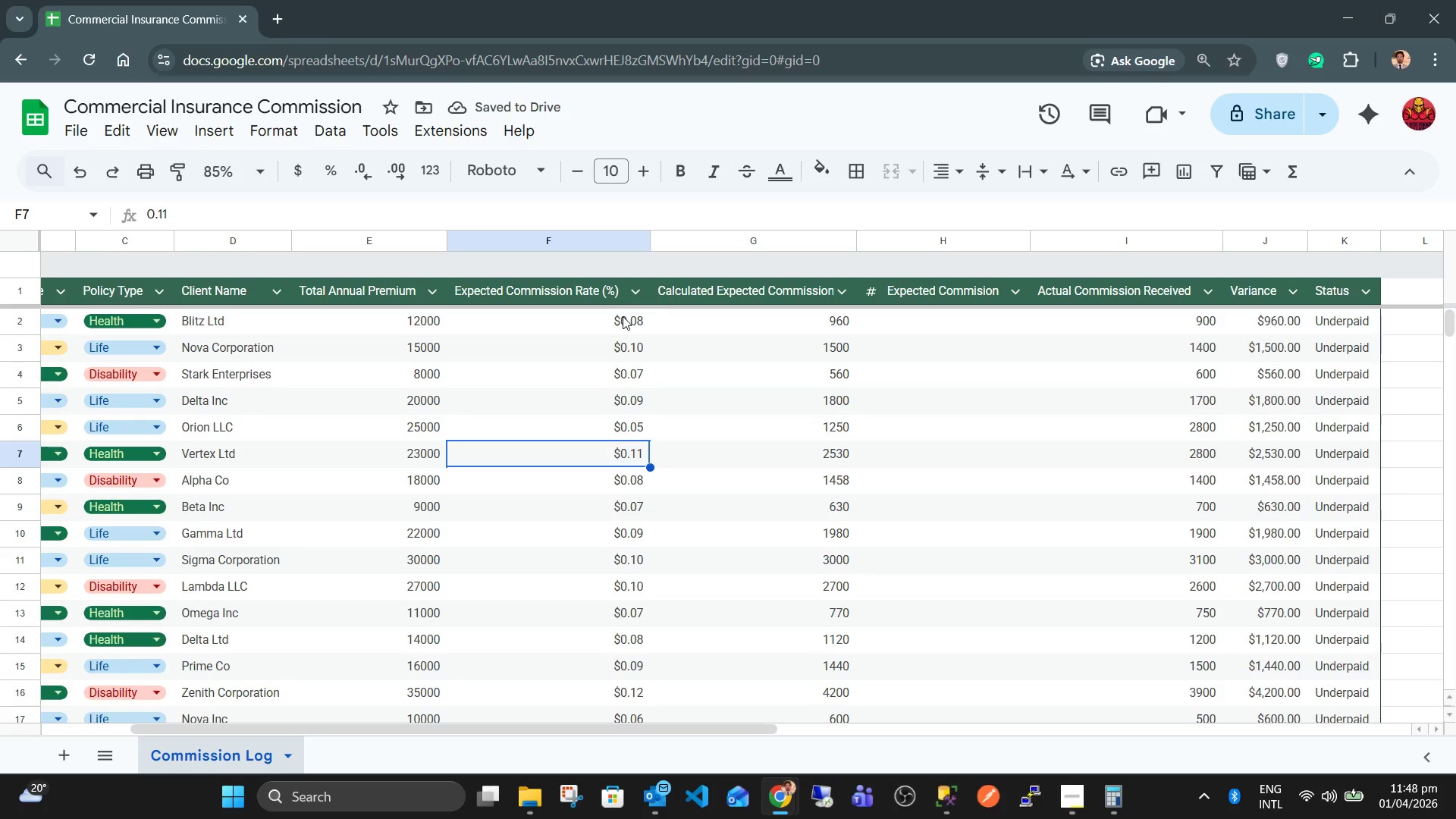 
key(Control+Z)
 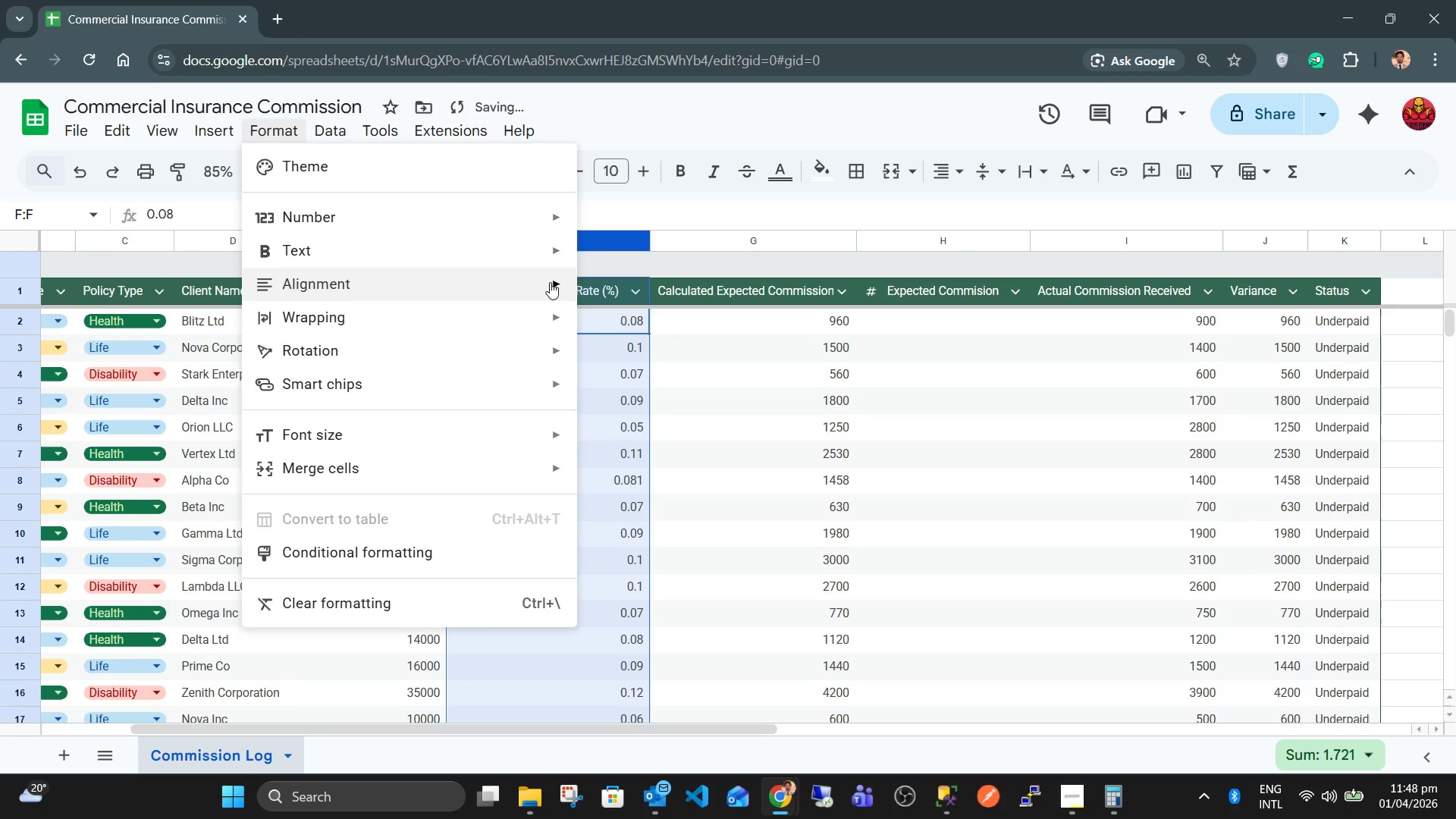 
left_click([518, 216])
 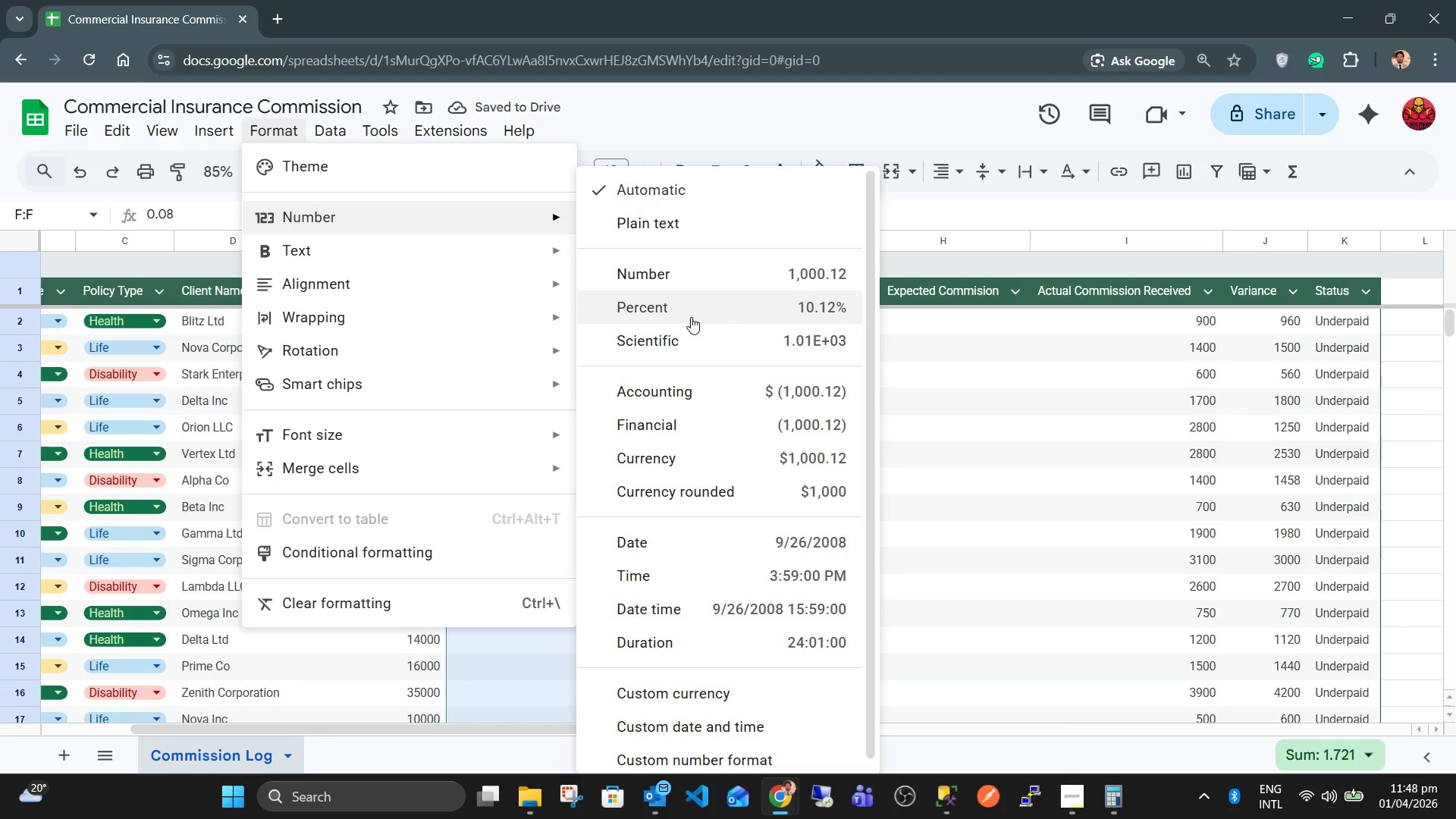 
left_click([692, 316])
 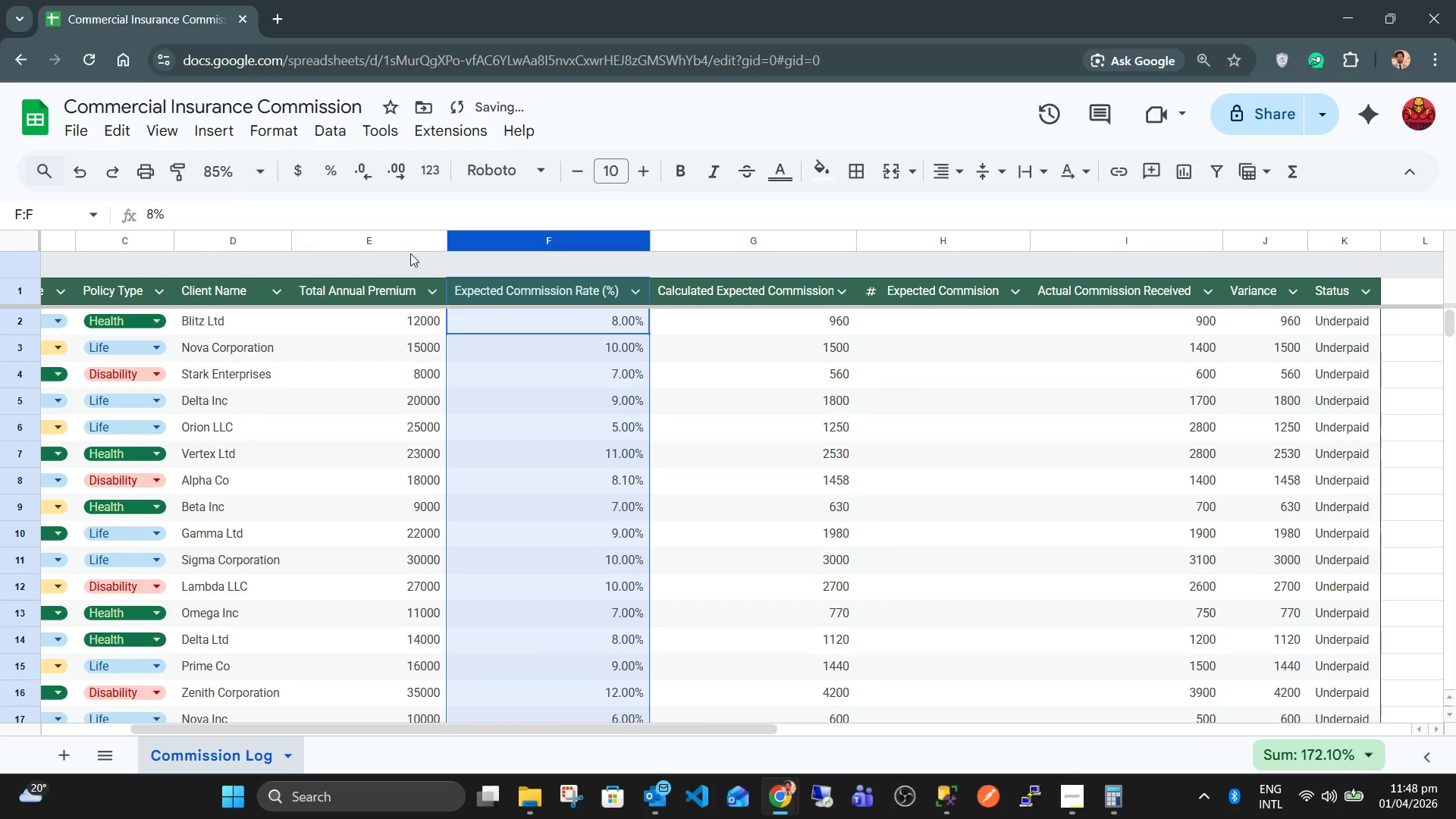 
double_click([406, 230])
 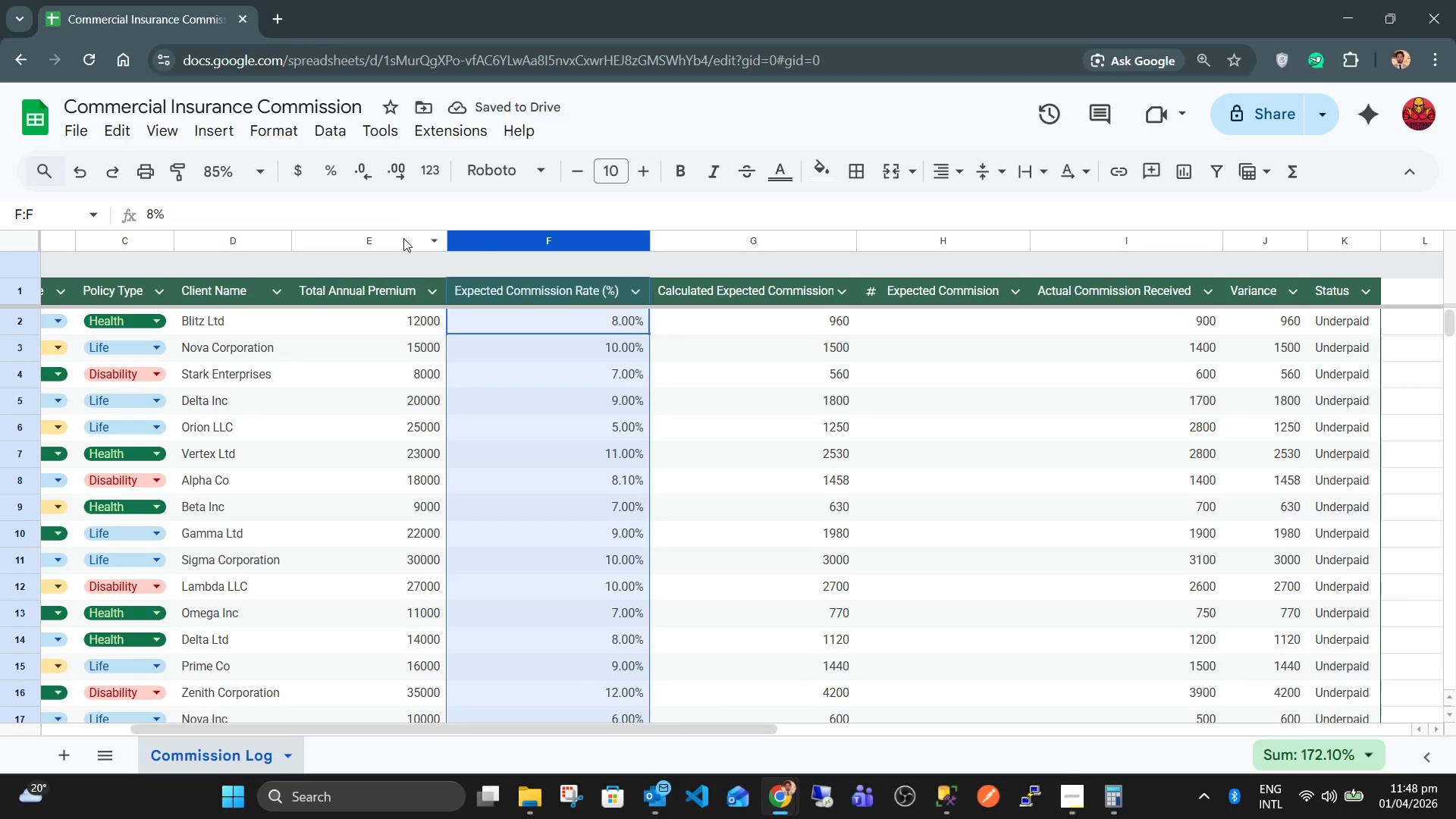 
triple_click([402, 238])
 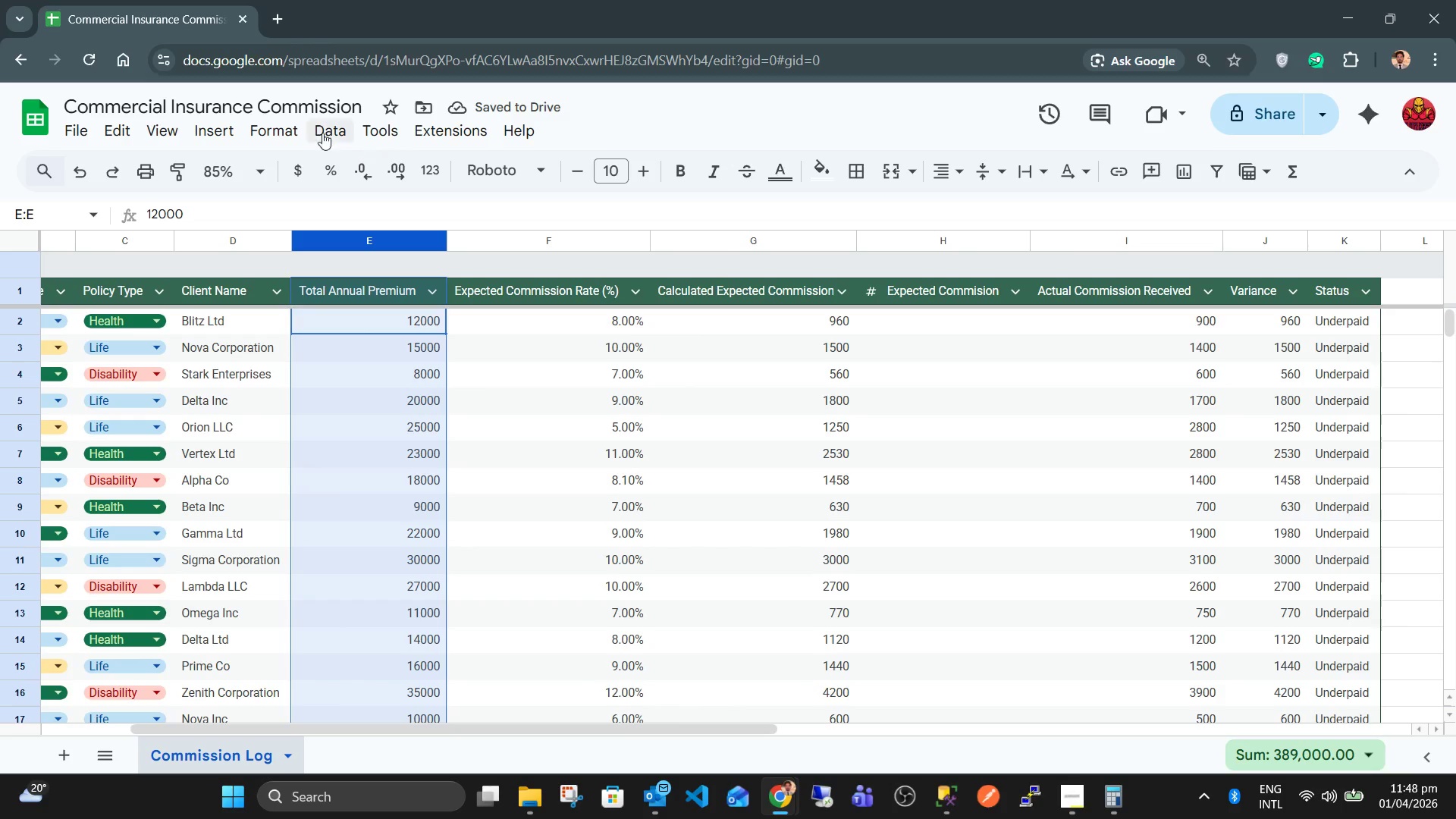 
left_click([294, 124])
 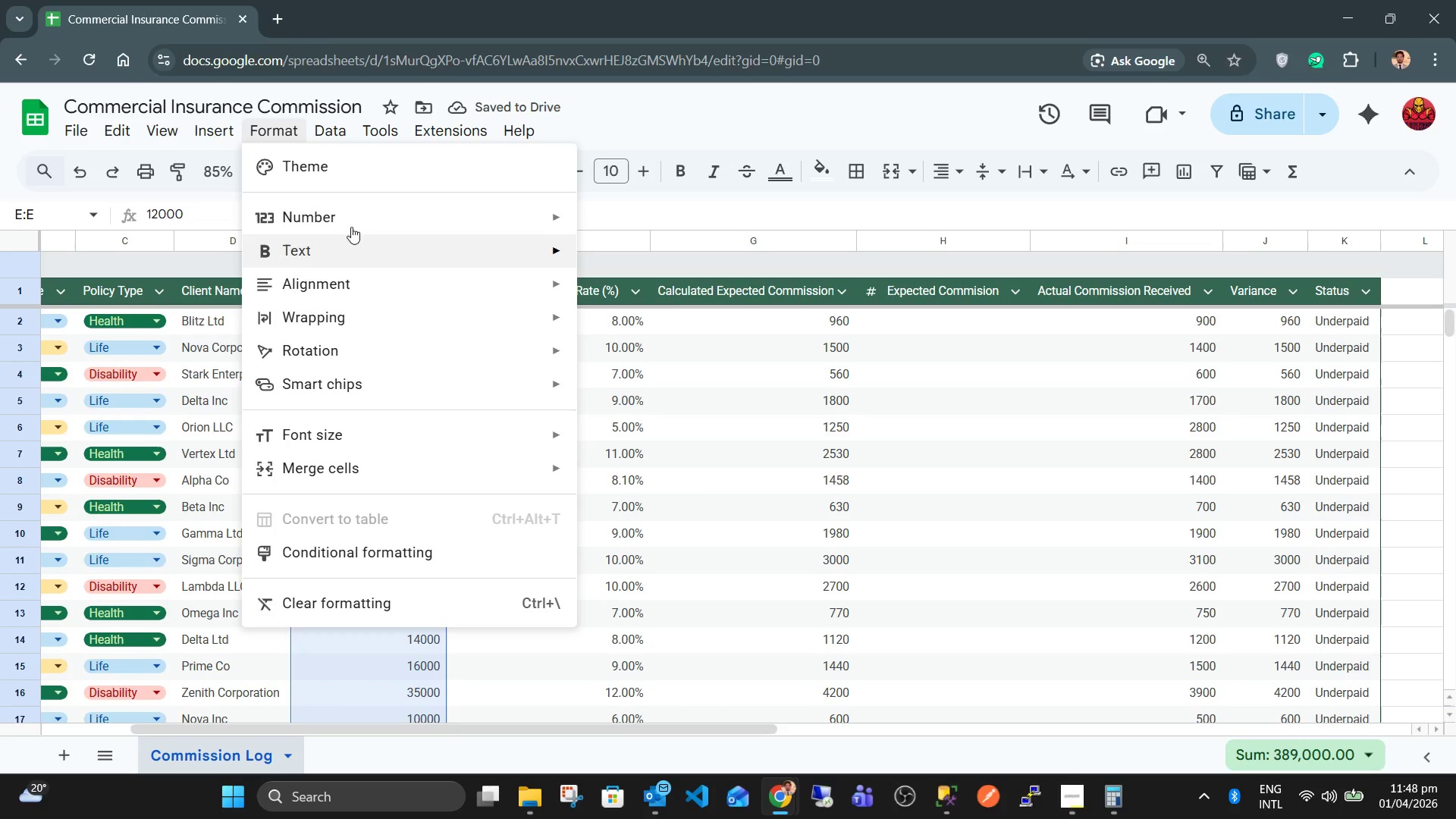 
left_click([358, 218])
 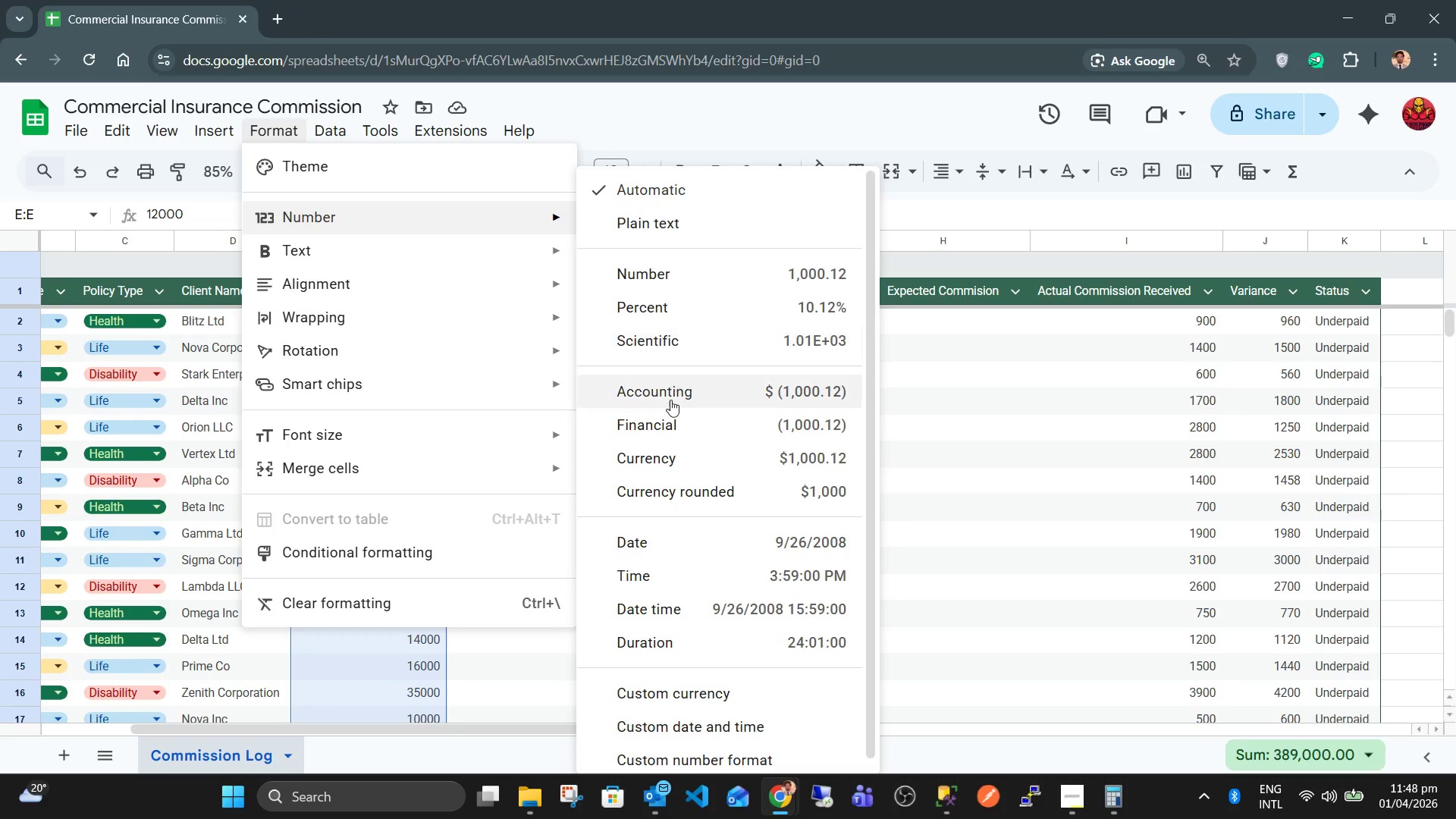 
left_click([668, 458])
 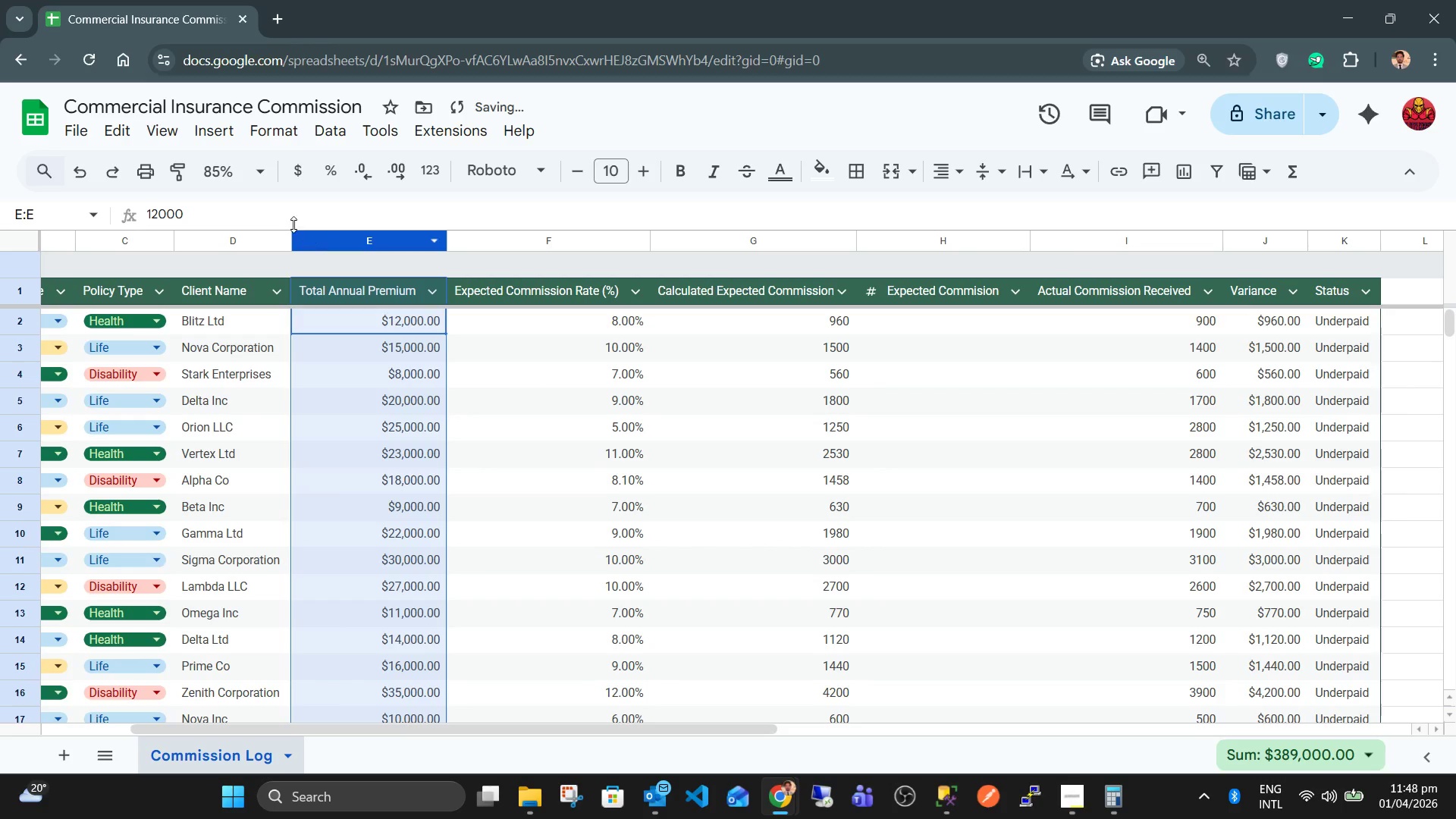 
left_click([180, 177])
 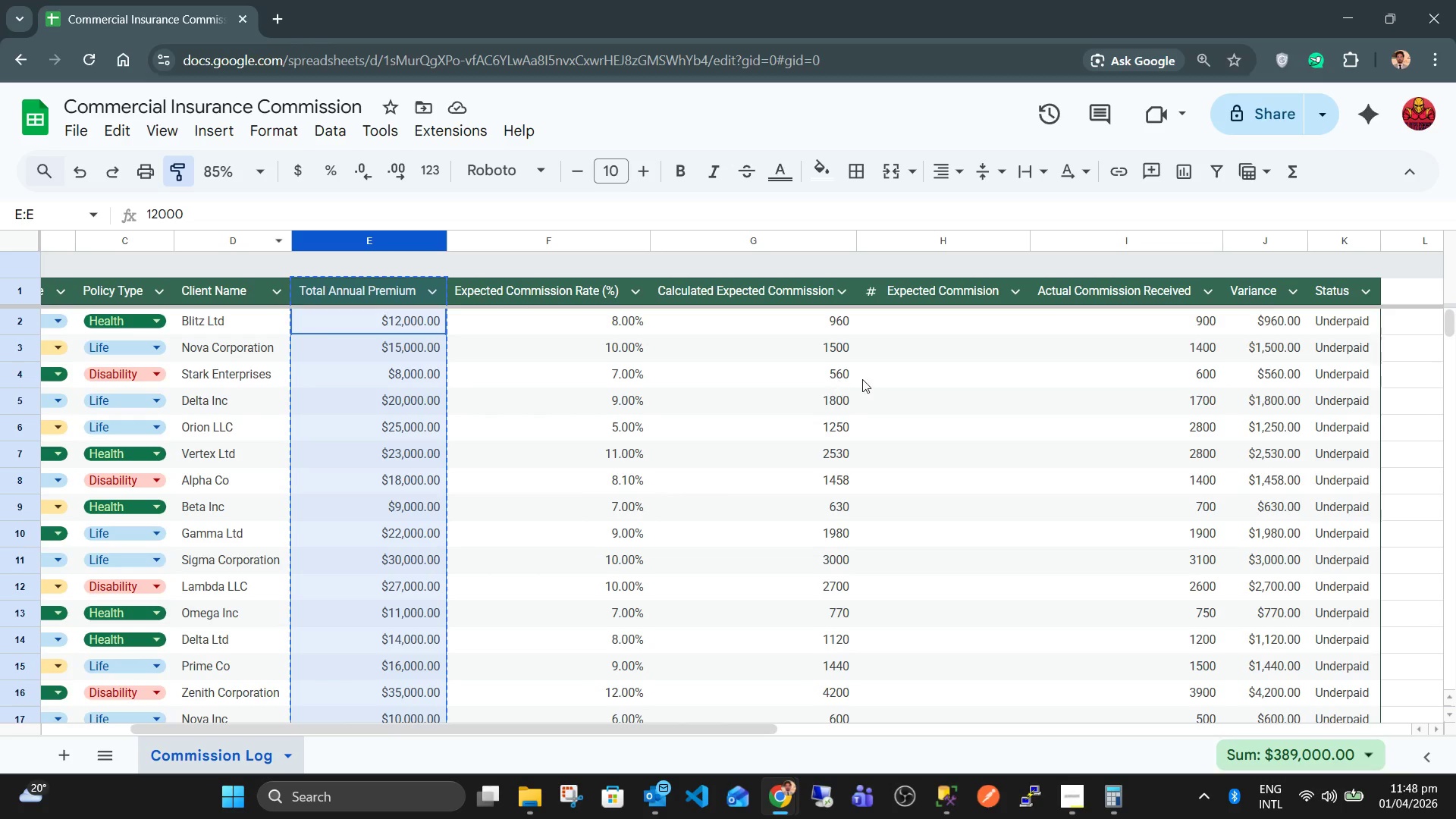 
left_click([813, 311])
 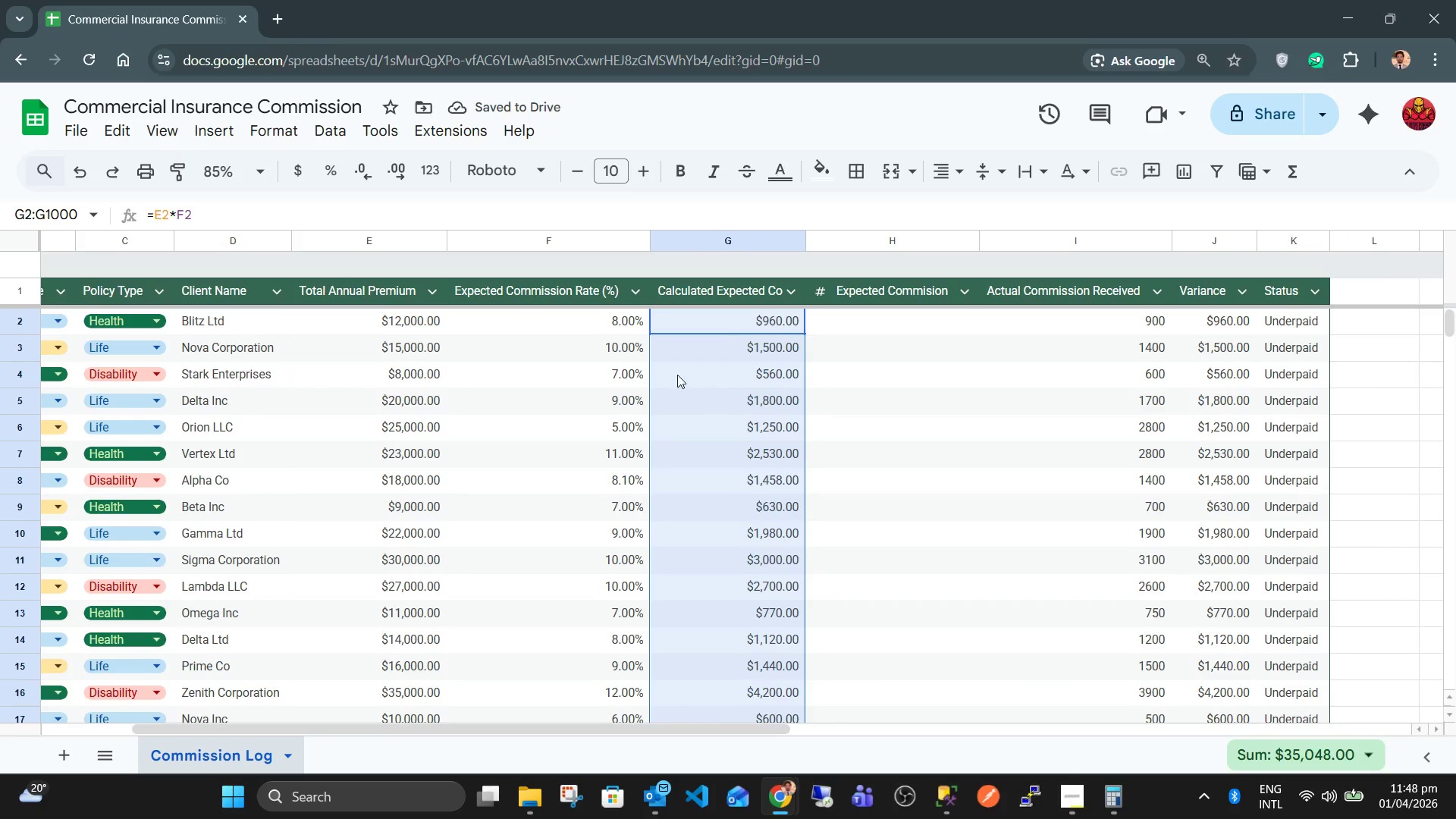 
left_click([186, 179])
 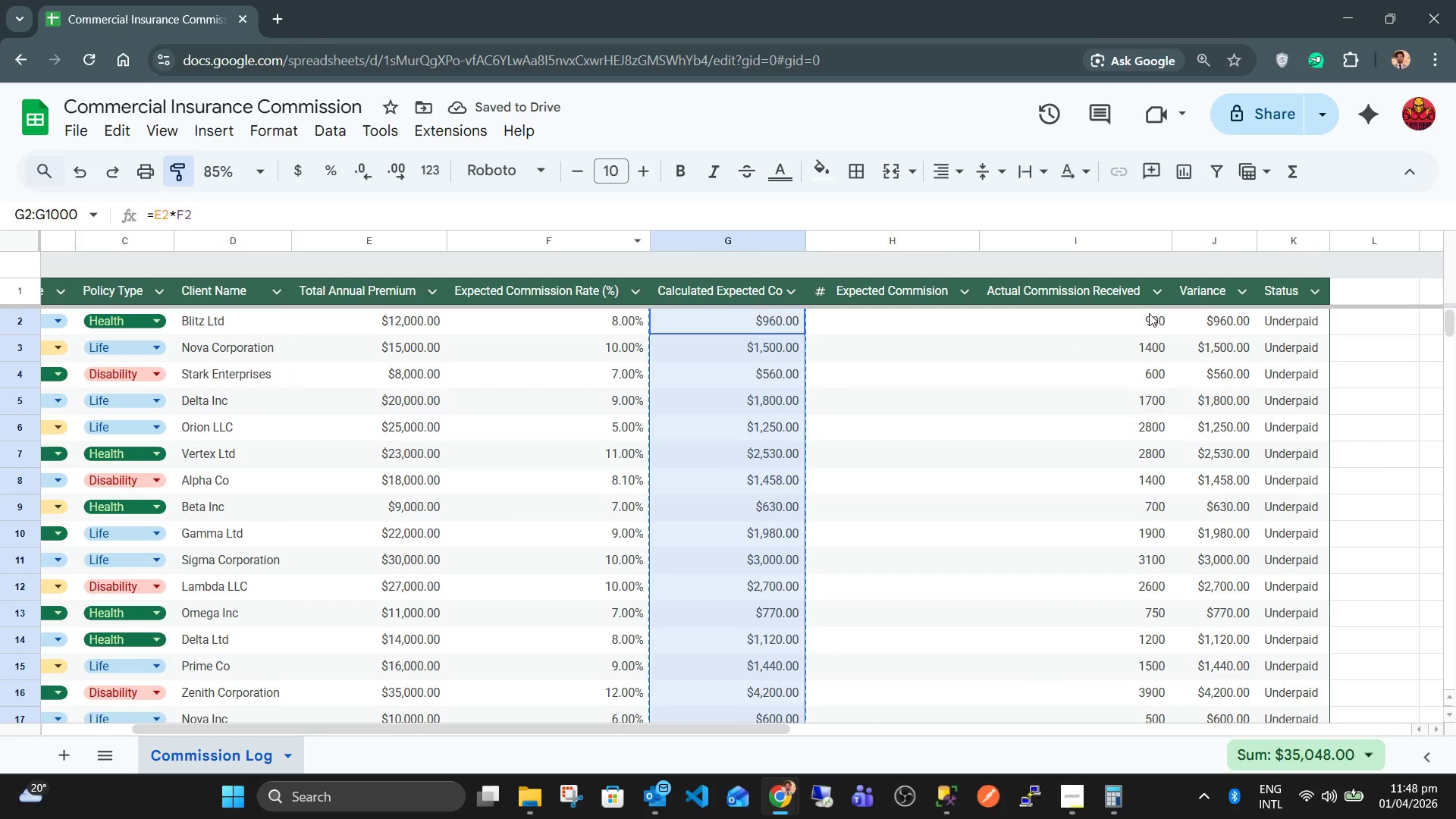 
left_click([1144, 312])
 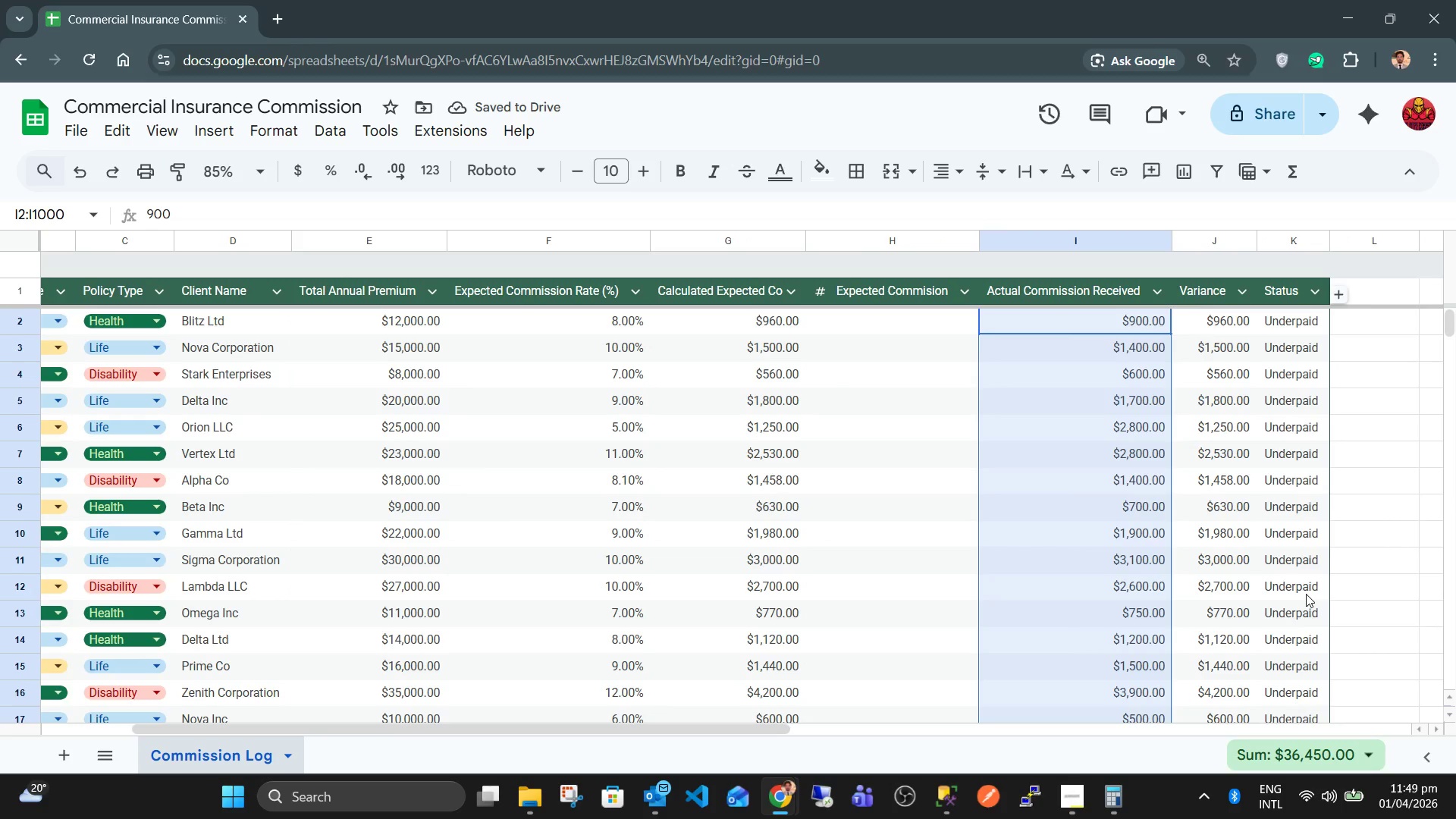 
left_click([947, 396])
 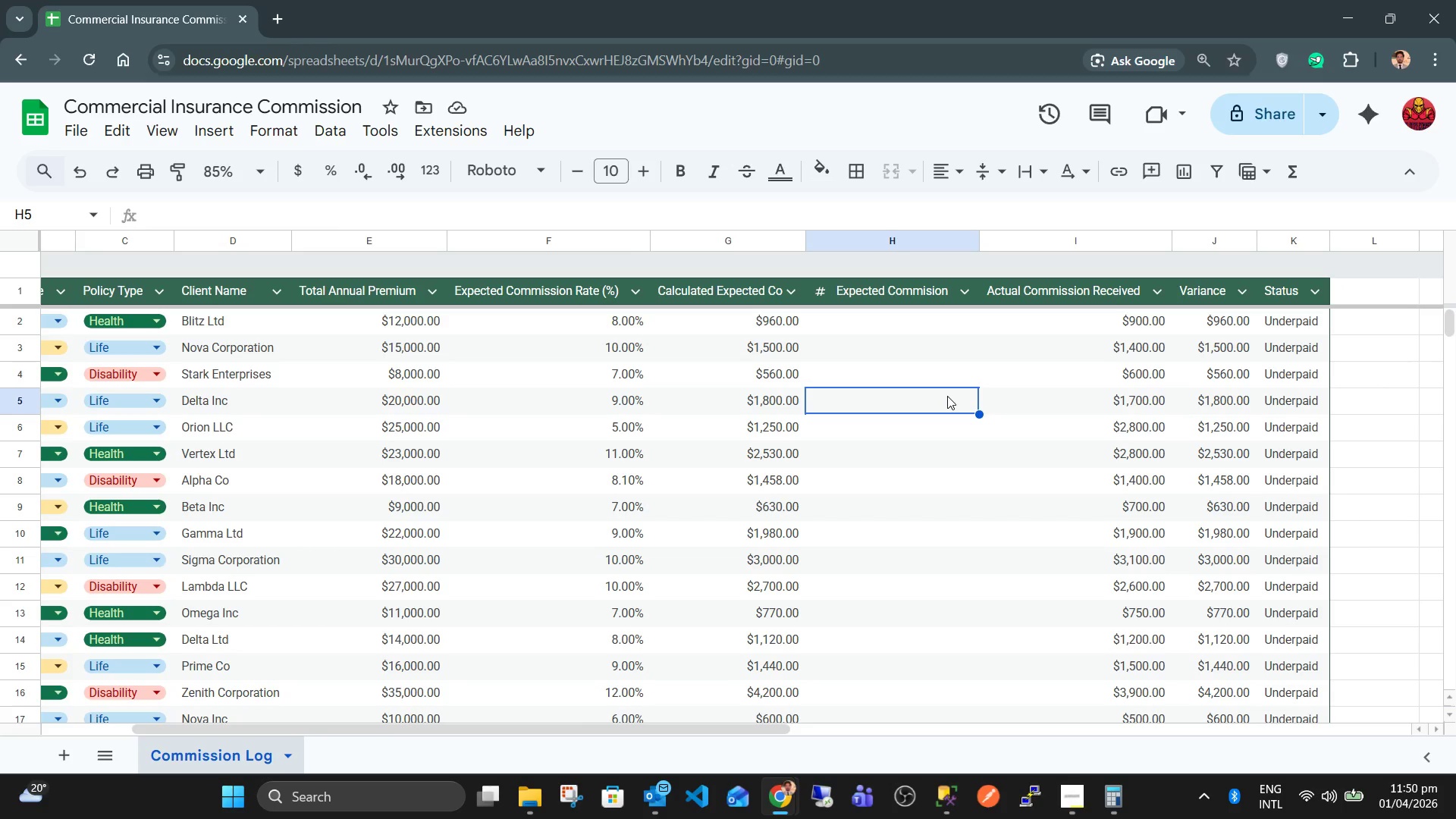 
wait(64.3)
 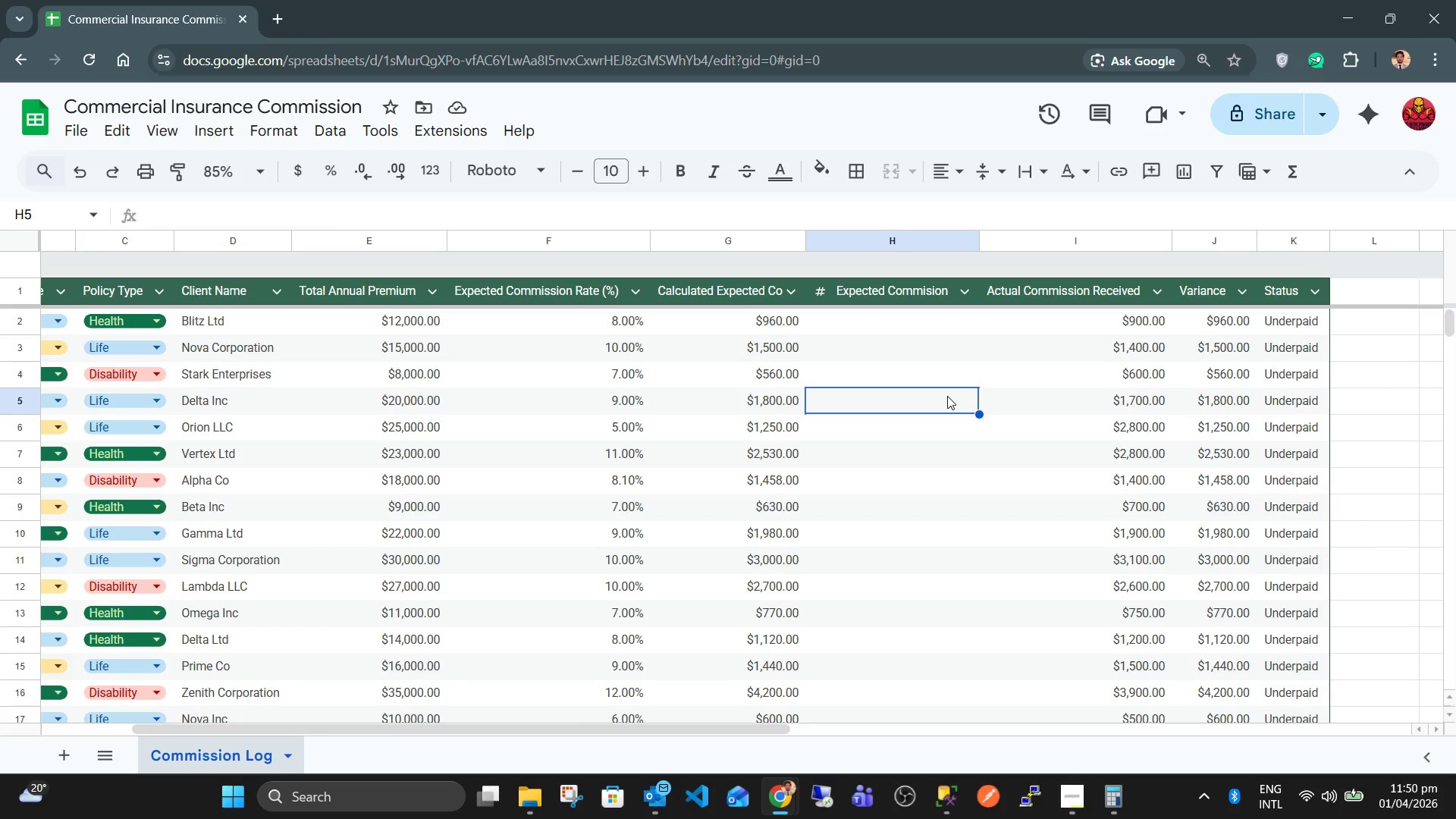 
left_click([905, 241])
 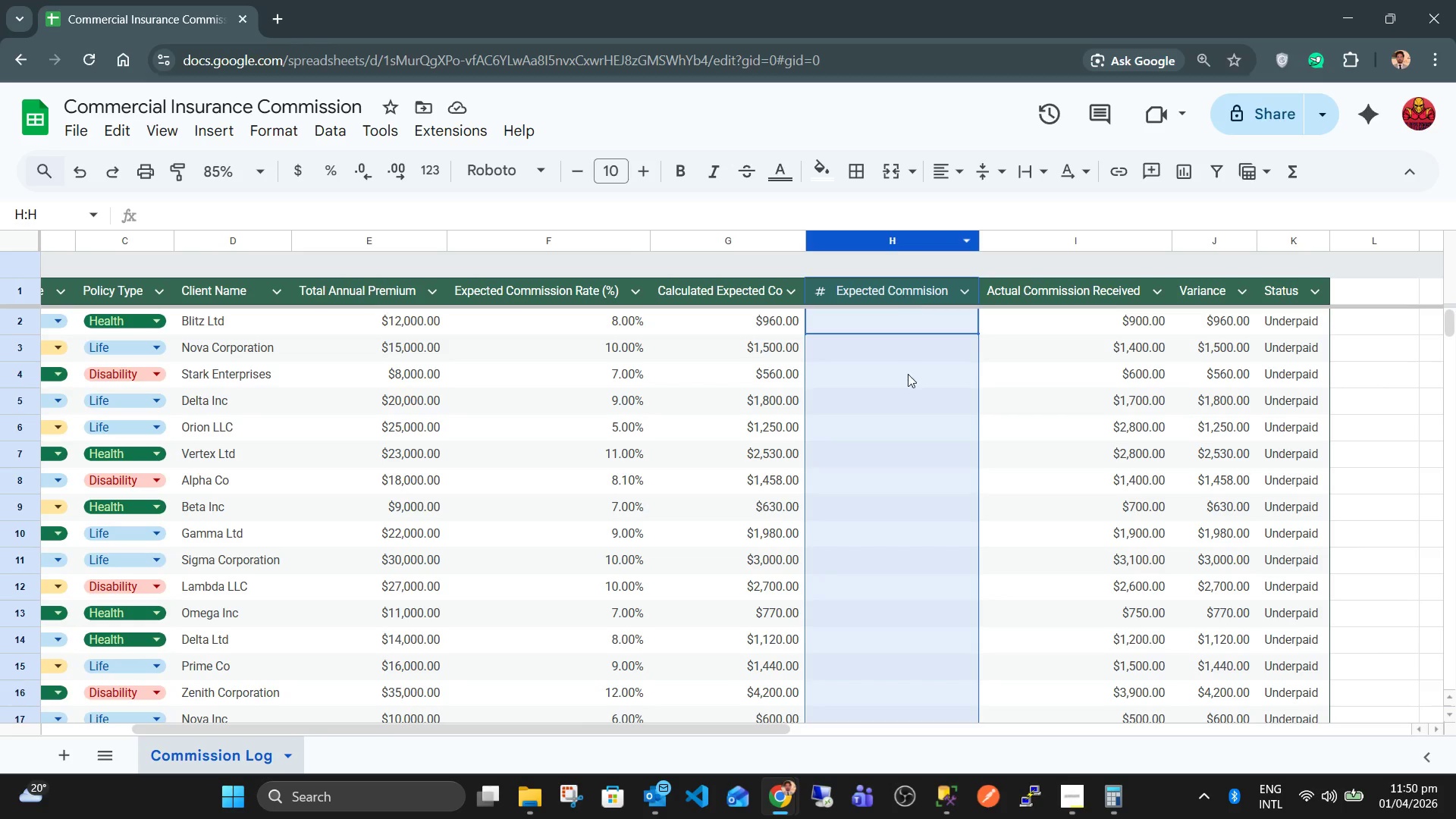 
right_click([908, 374])
 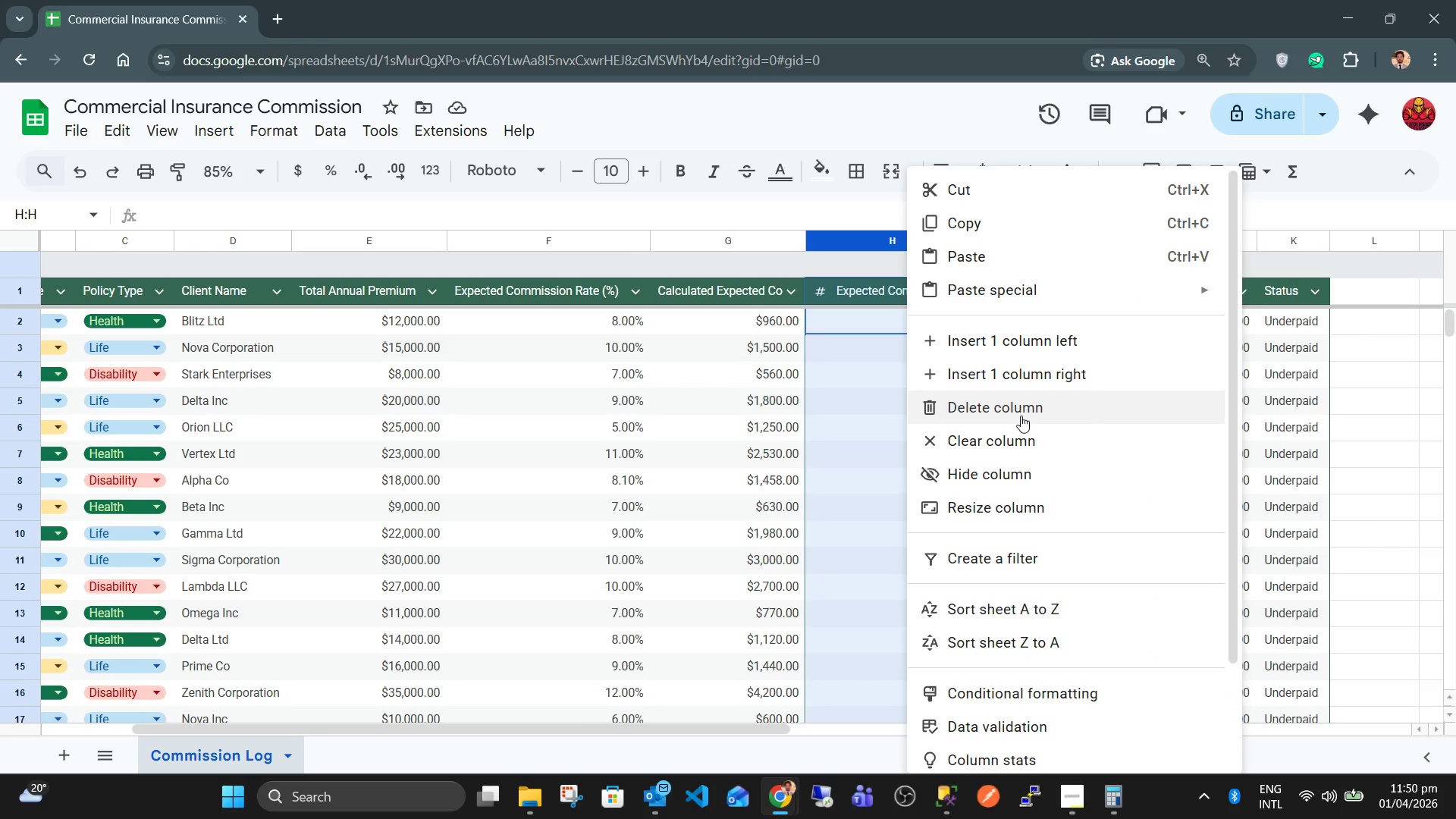 
left_click([959, 467])
 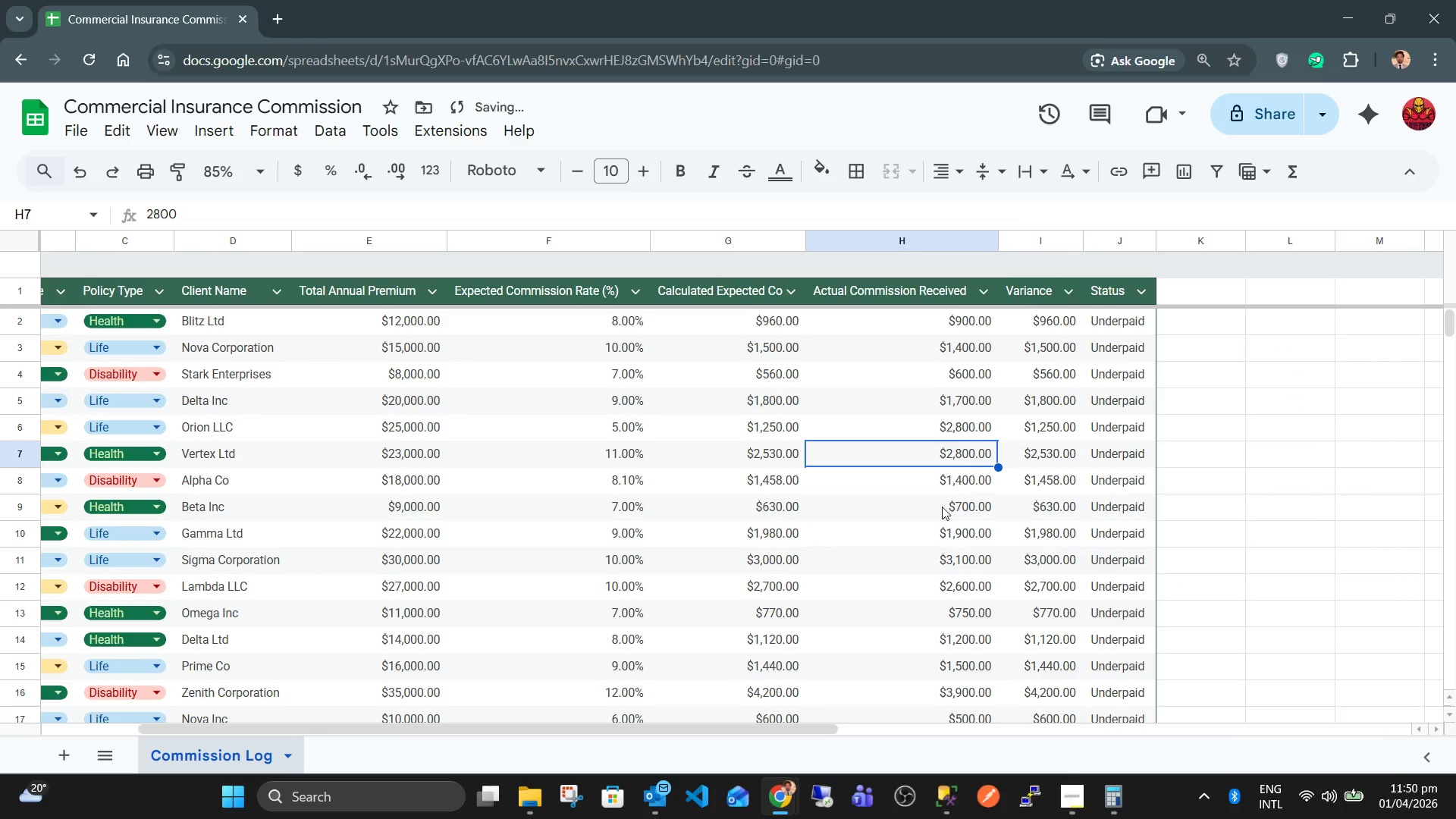 
key(Alt+AltLeft)
 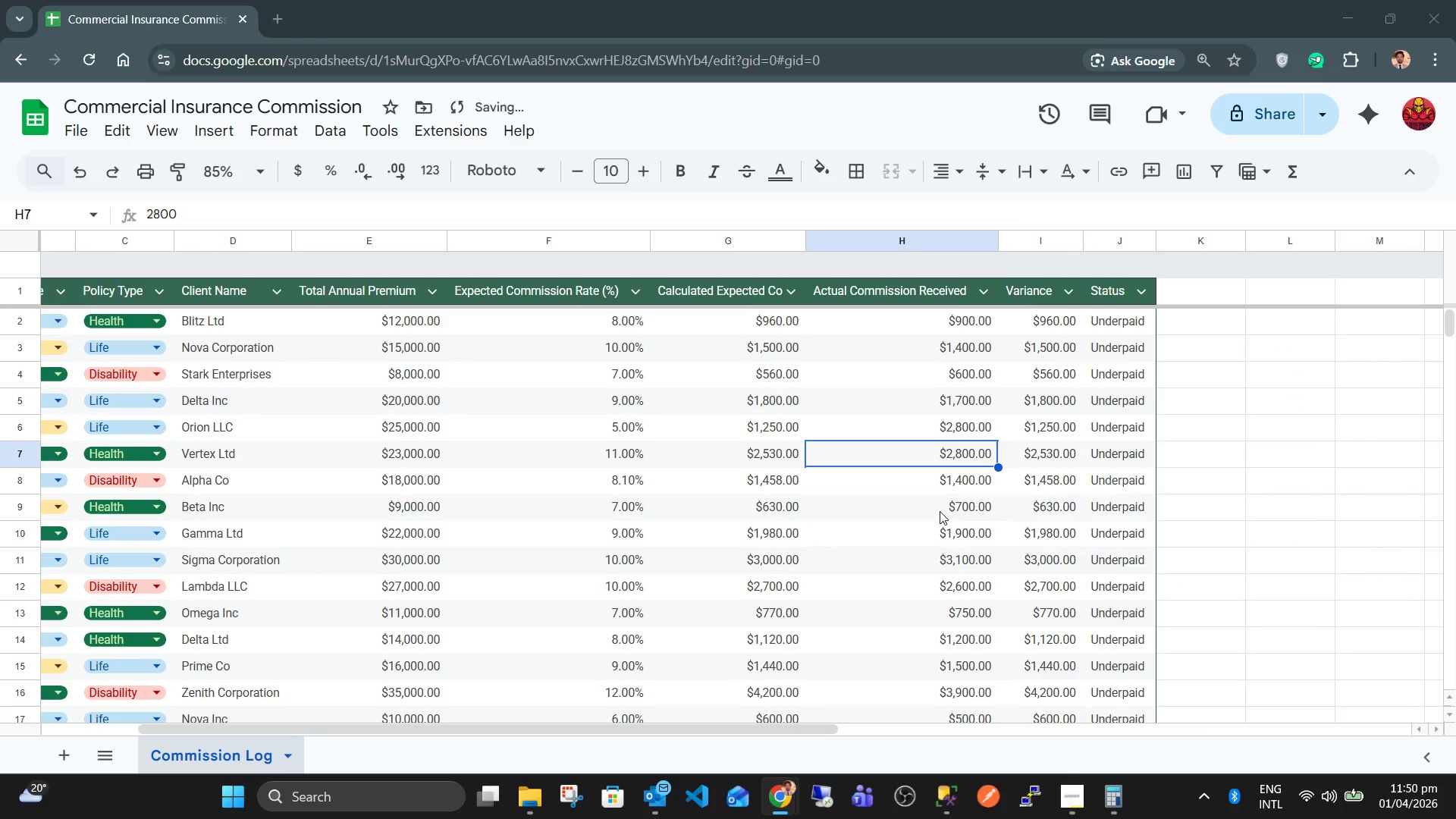 
key(Alt+Tab)
 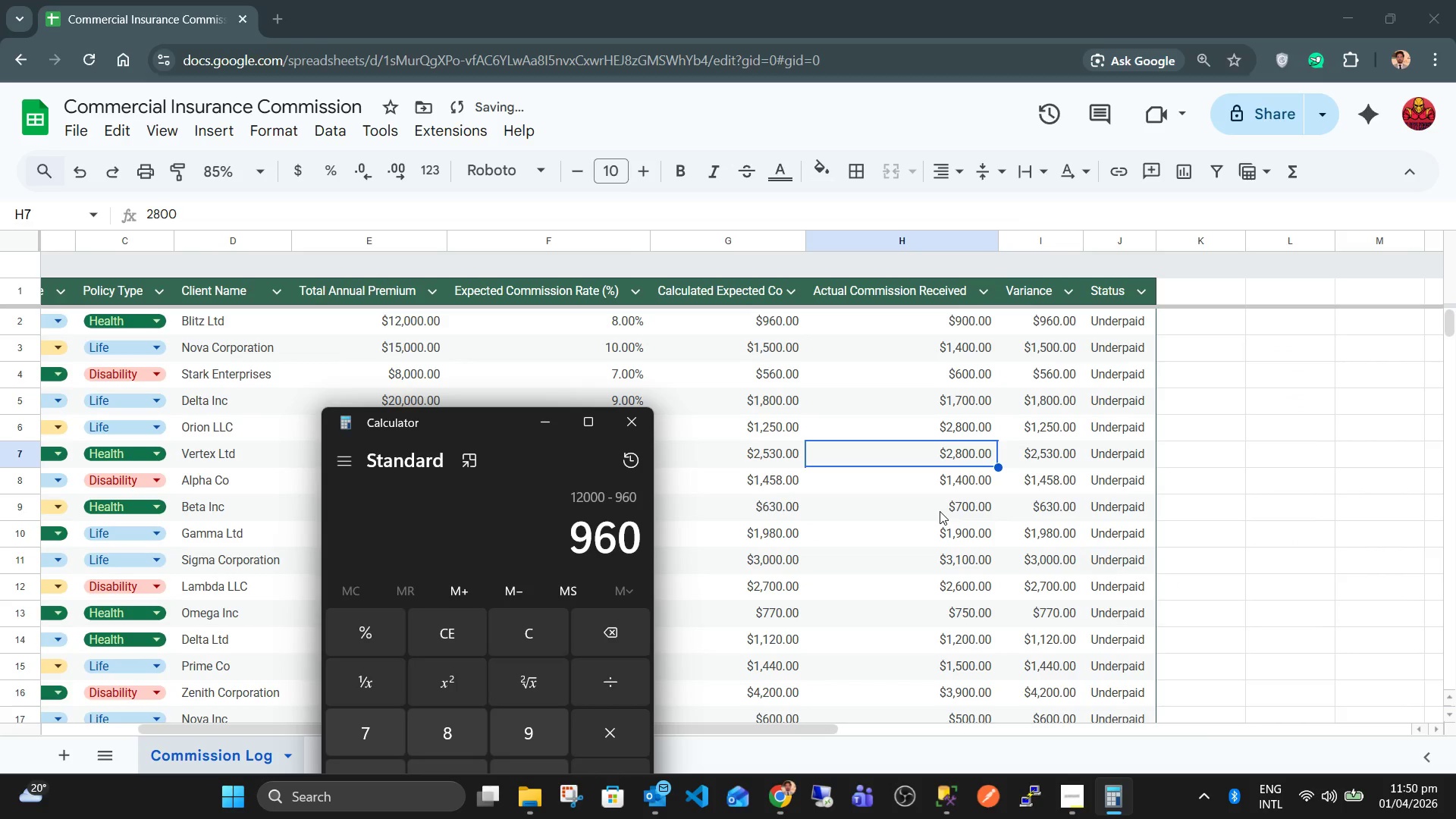 
key(Alt+AltLeft)
 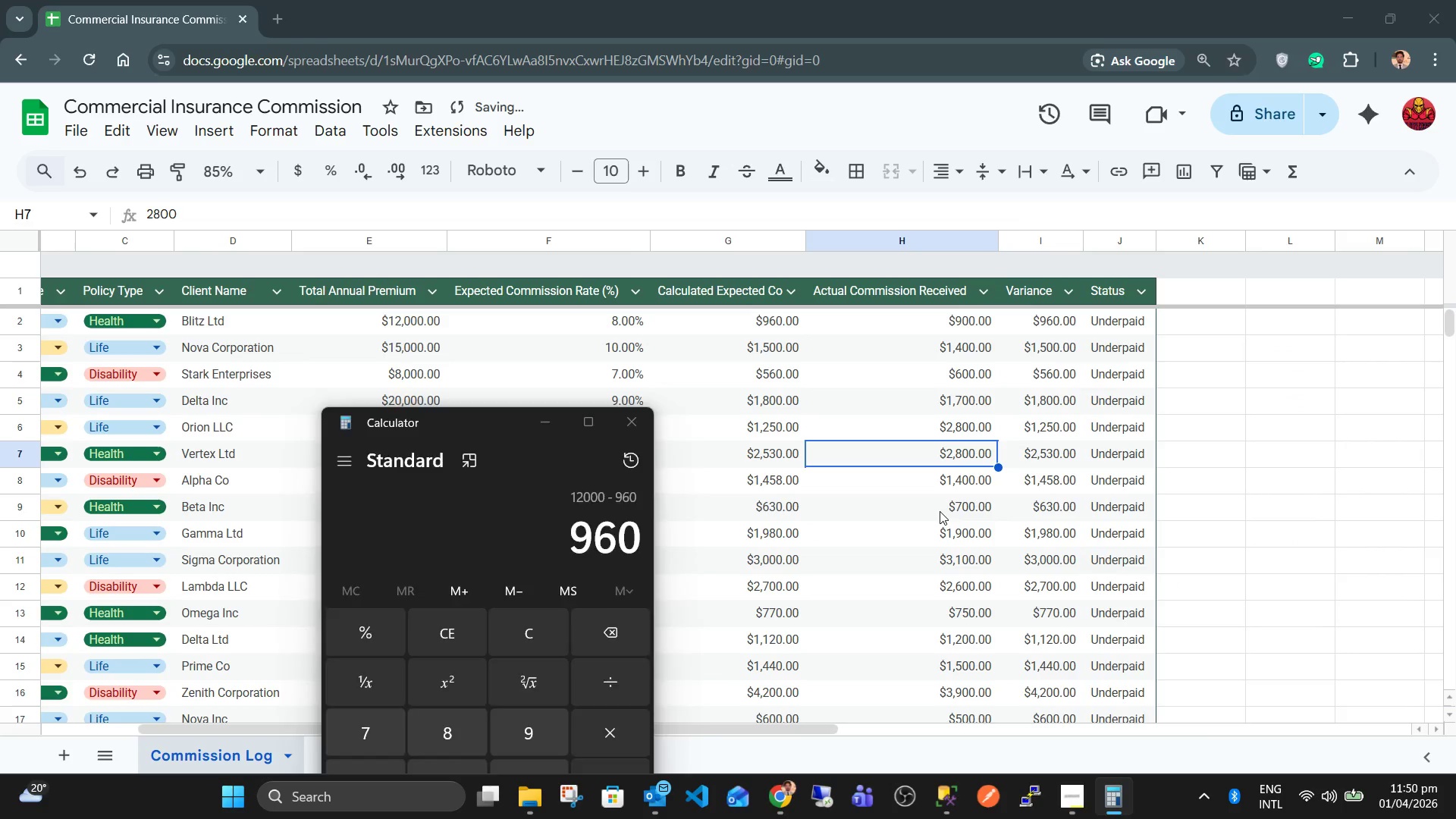 
key(Alt+Tab)
 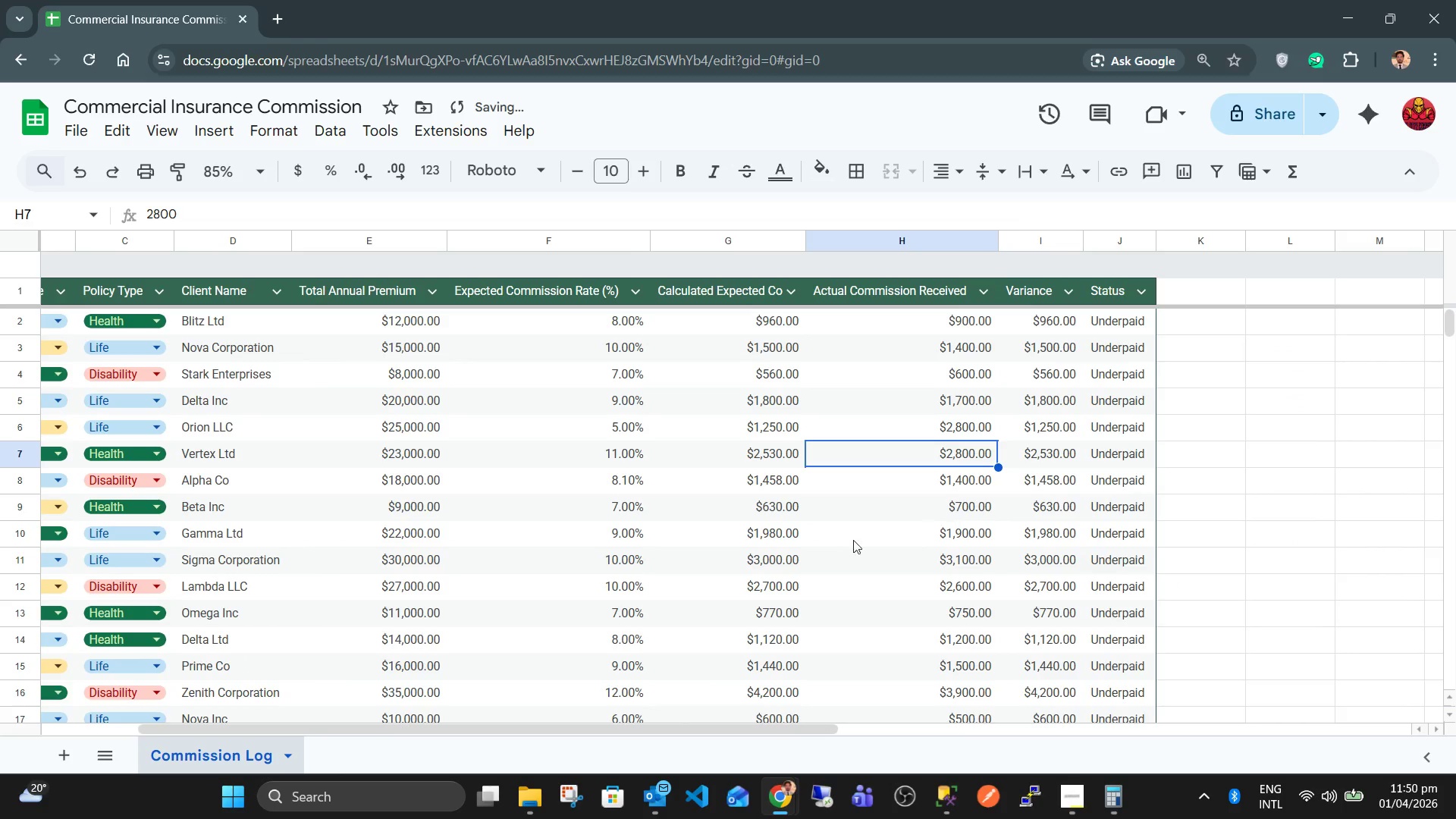 
key(Alt+AltLeft)
 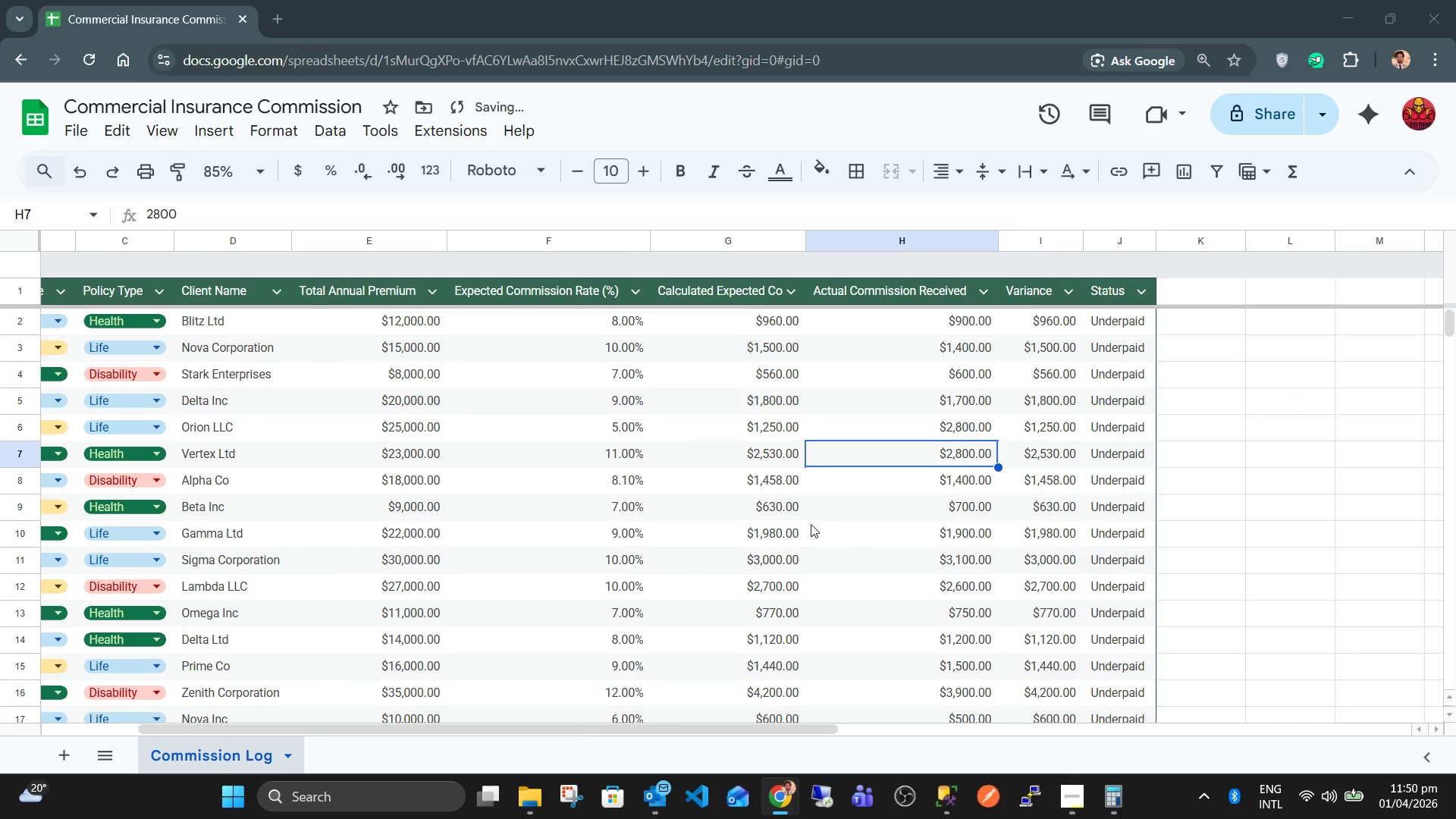 
key(Alt+Tab)
 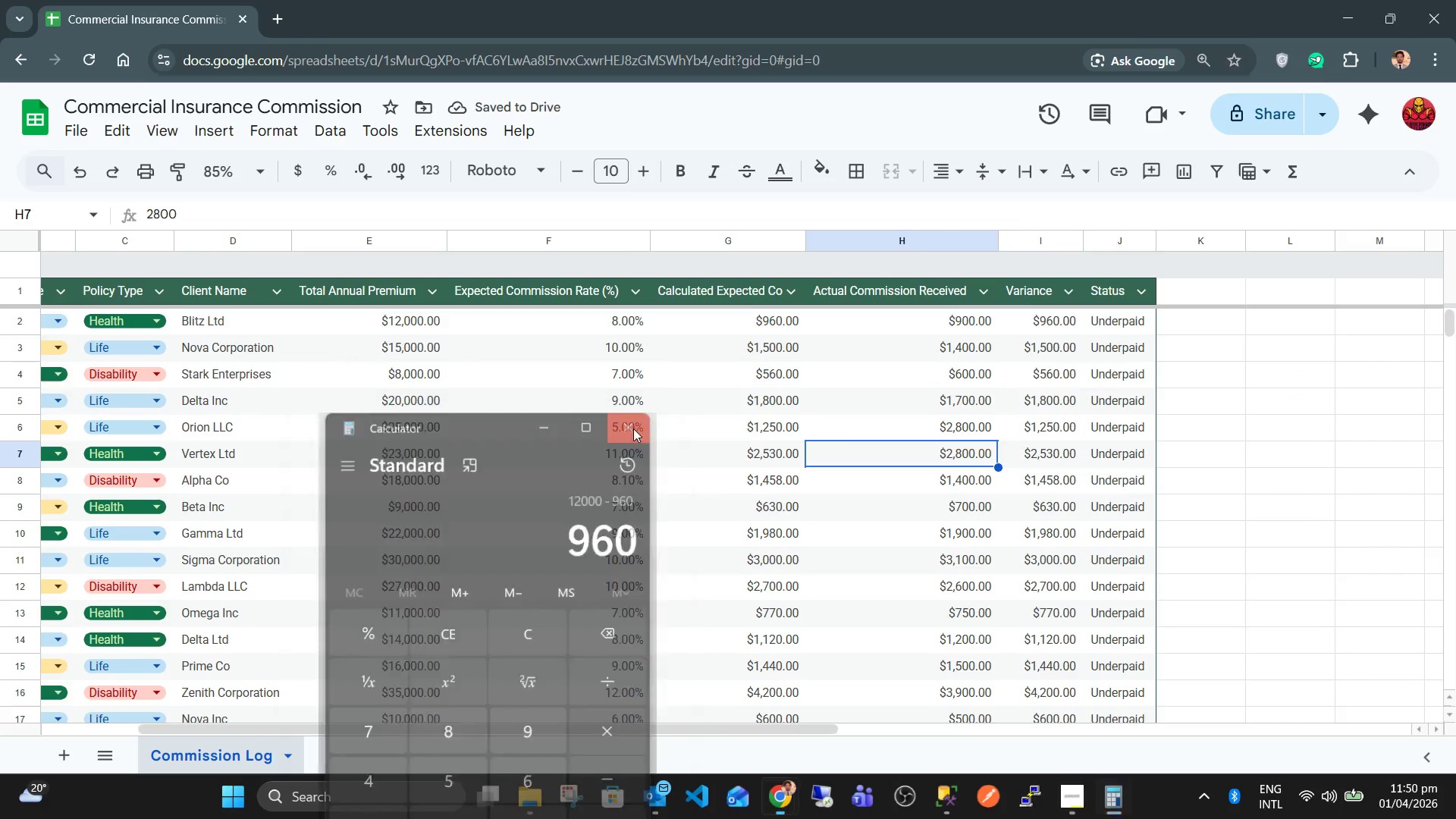 
double_click([849, 427])
 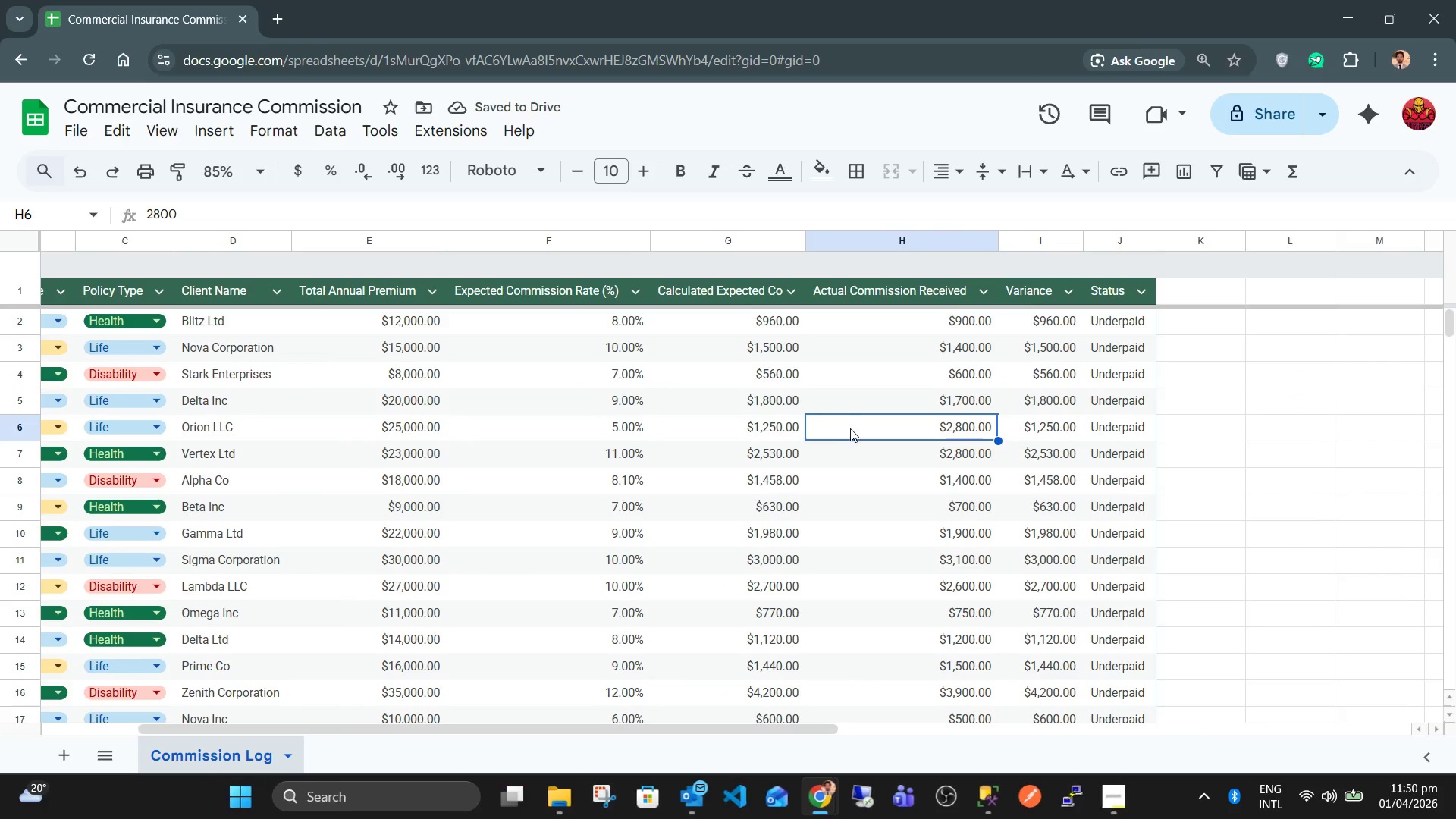 
key(Alt+Tab)